 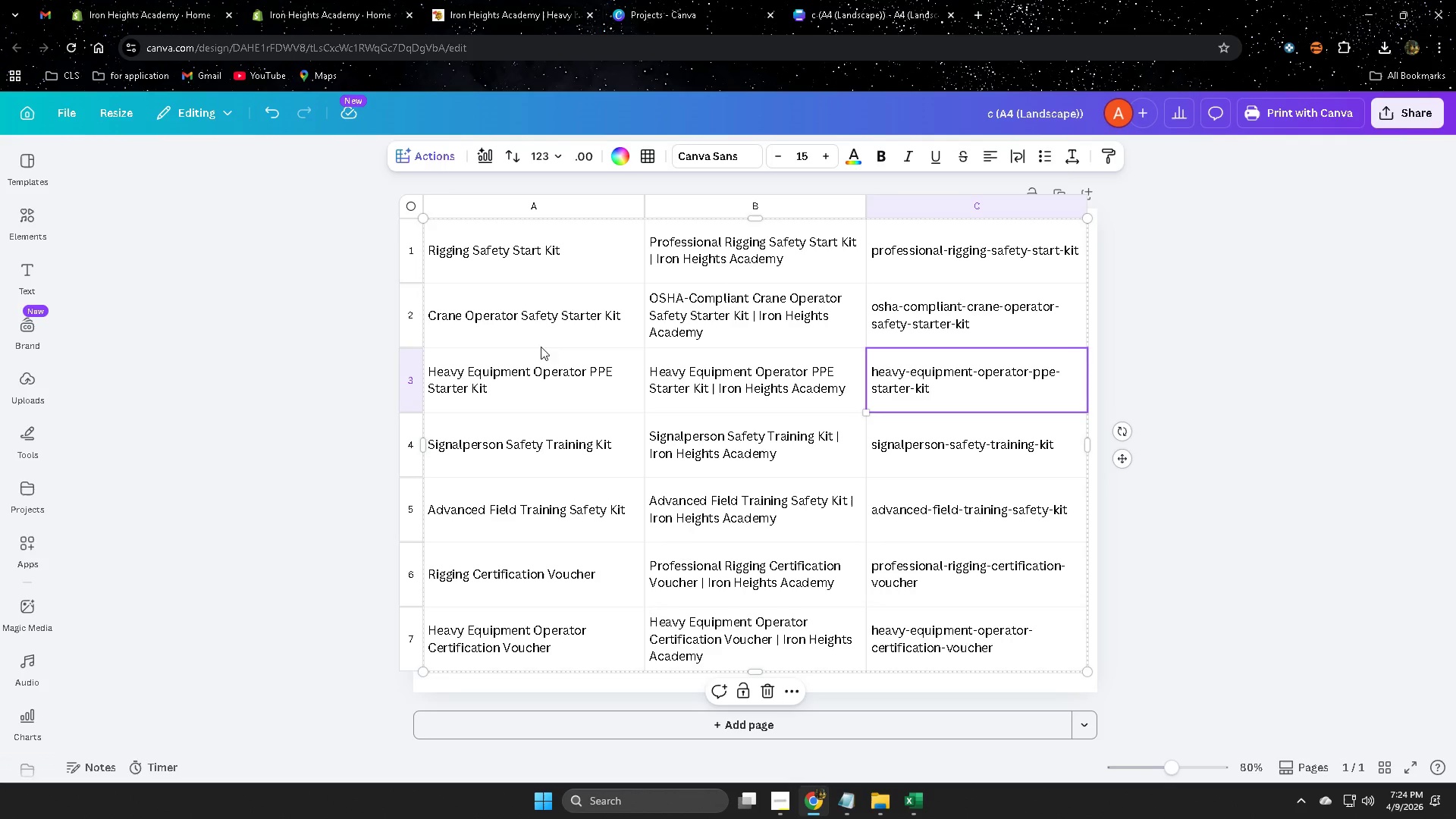 
scroll: coordinate [429, 601], scroll_direction: down, amount: 2.0
 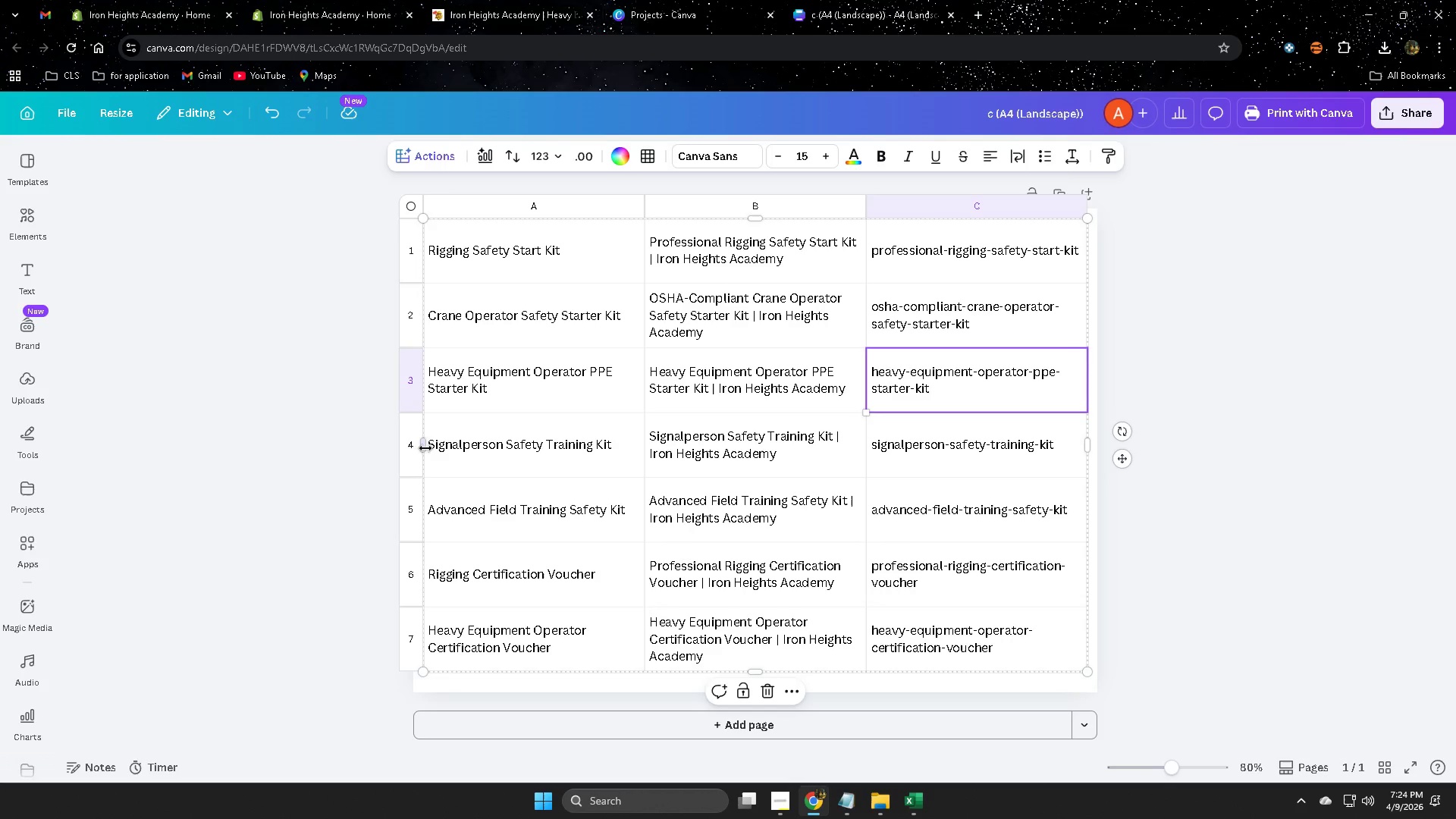 
left_click_drag(start_coordinate=[423, 445], to_coordinate=[425, 452])
 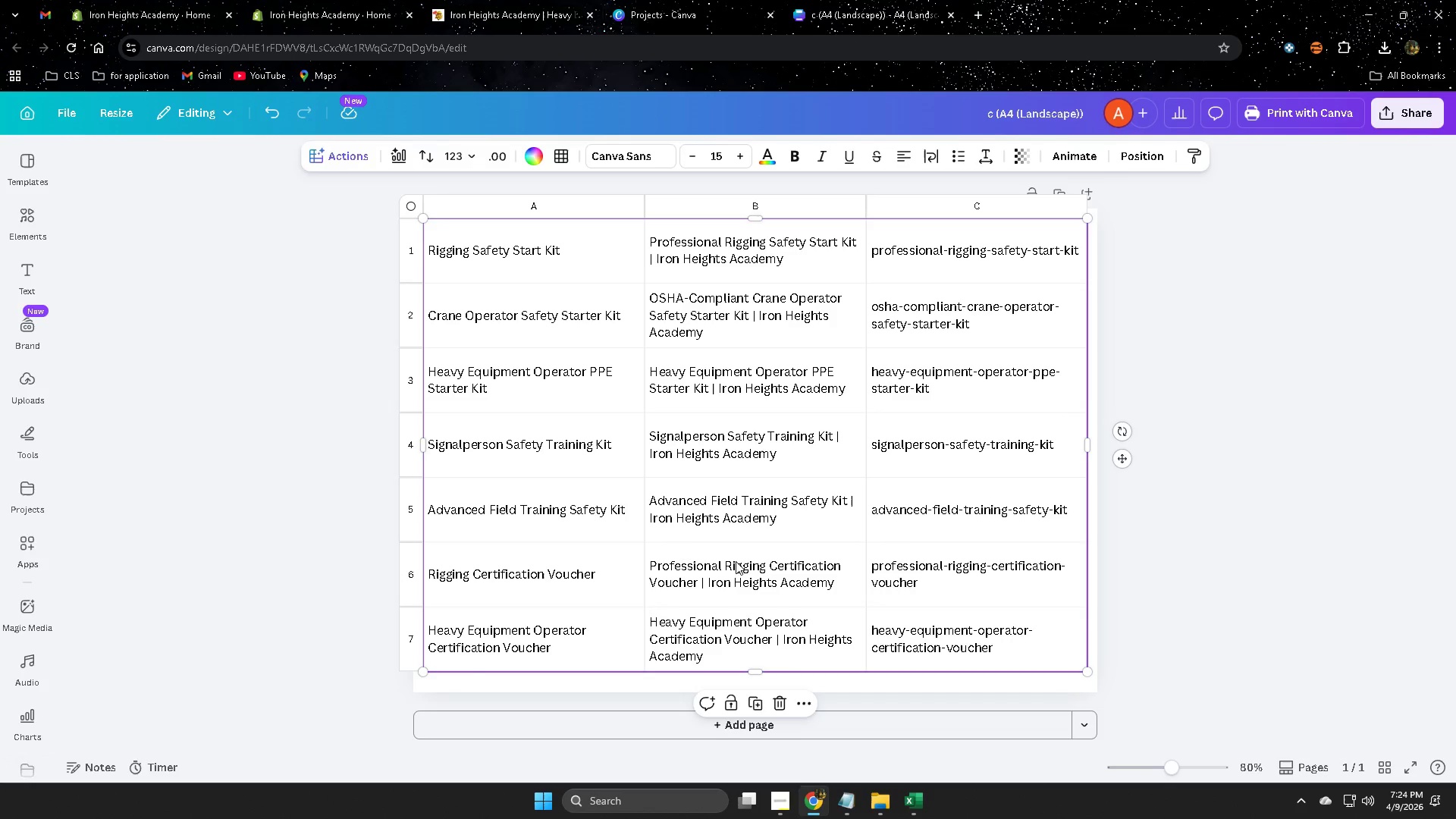 
scroll: coordinate [754, 592], scroll_direction: up, amount: 1.0
 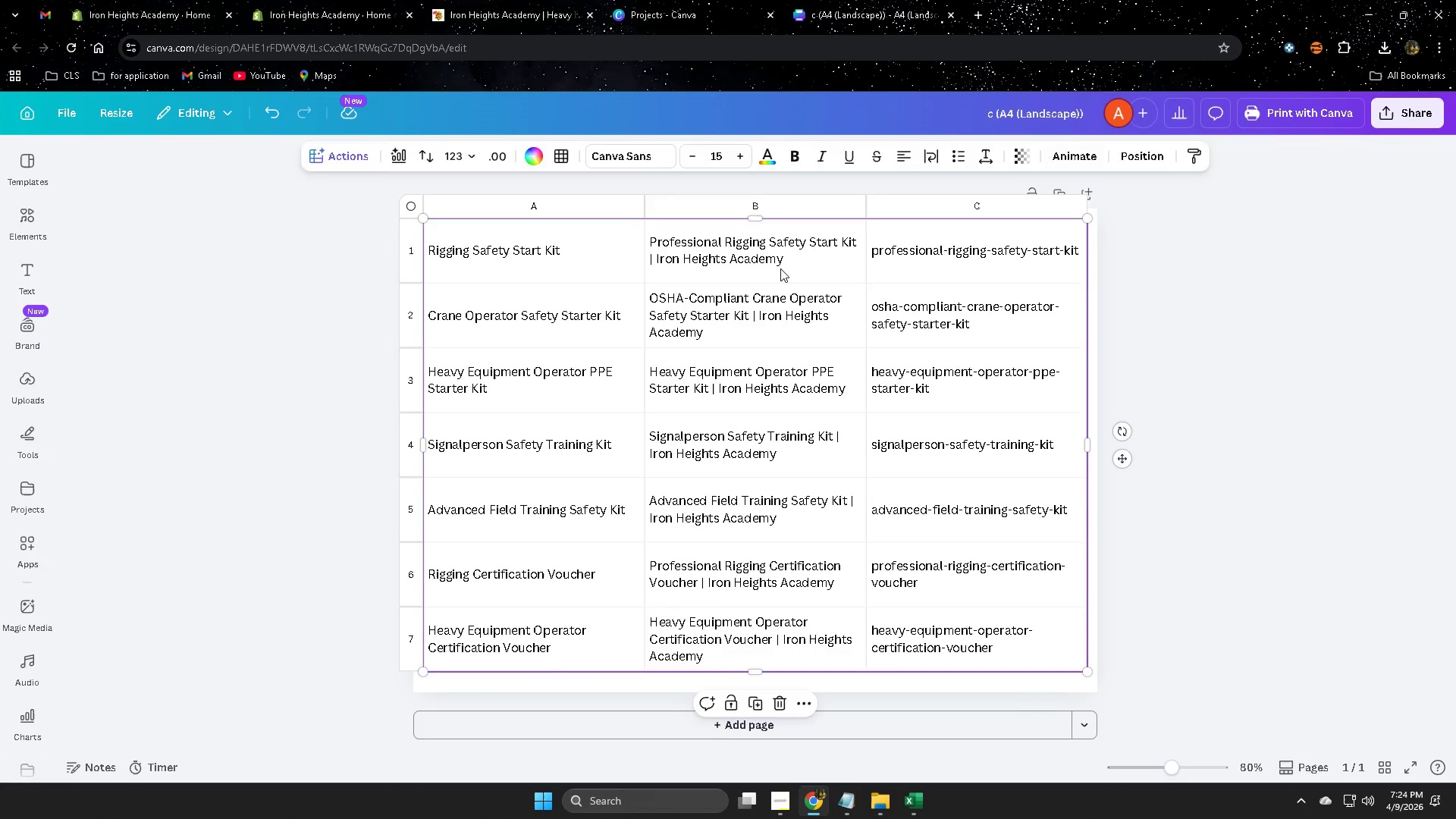 
left_click([934, 277])
 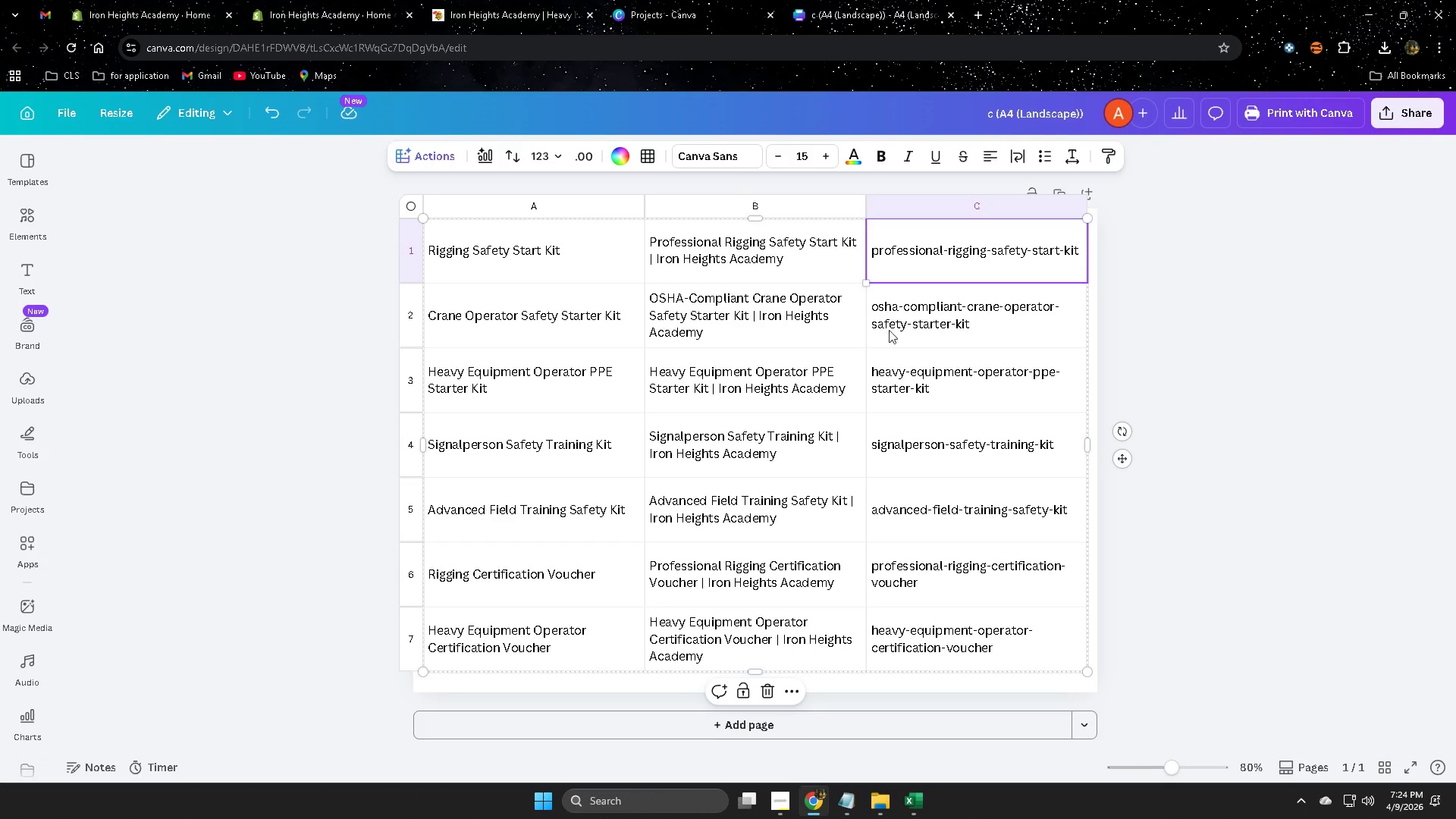 
left_click([728, 320])
 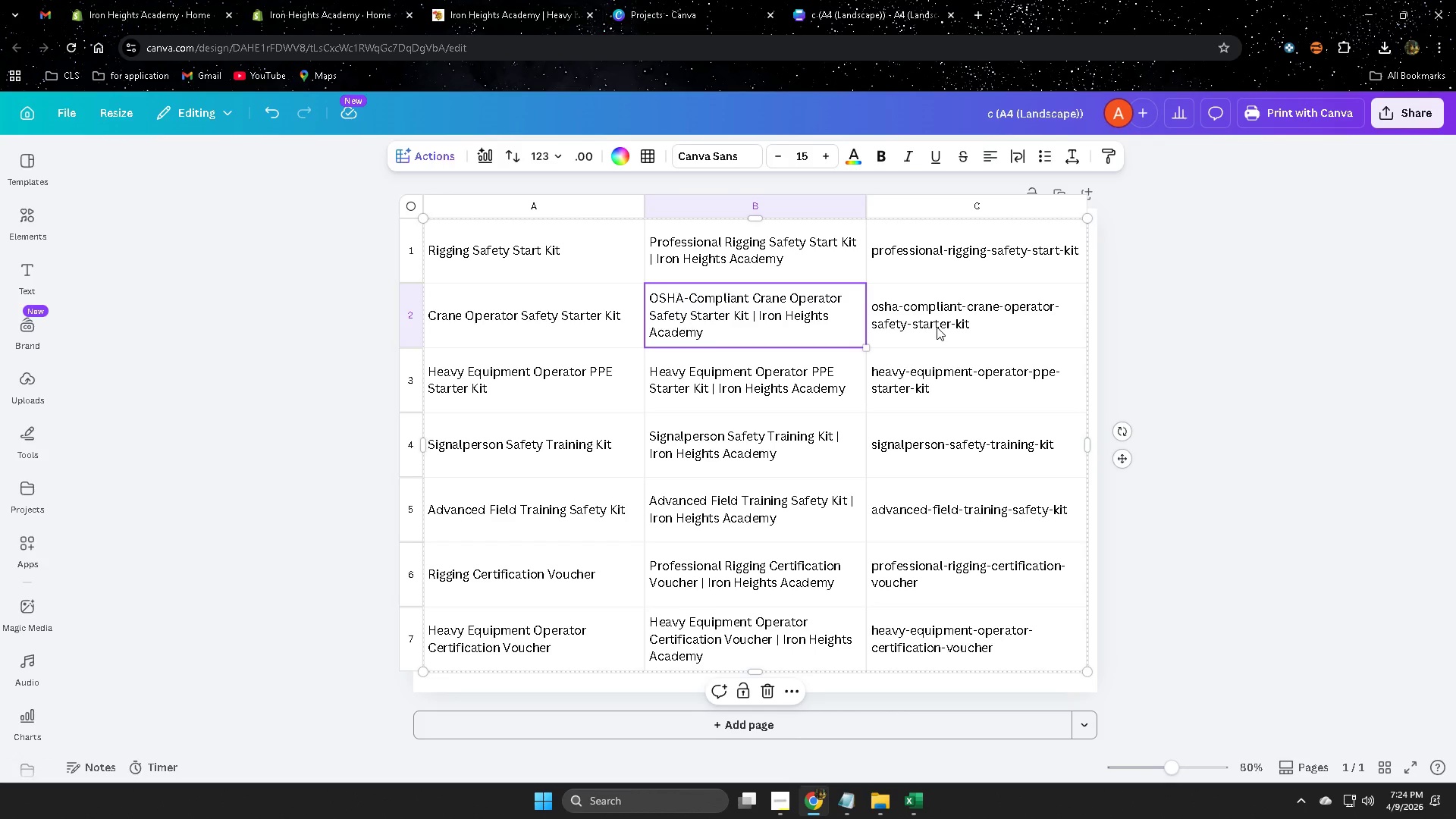 
left_click([937, 327])
 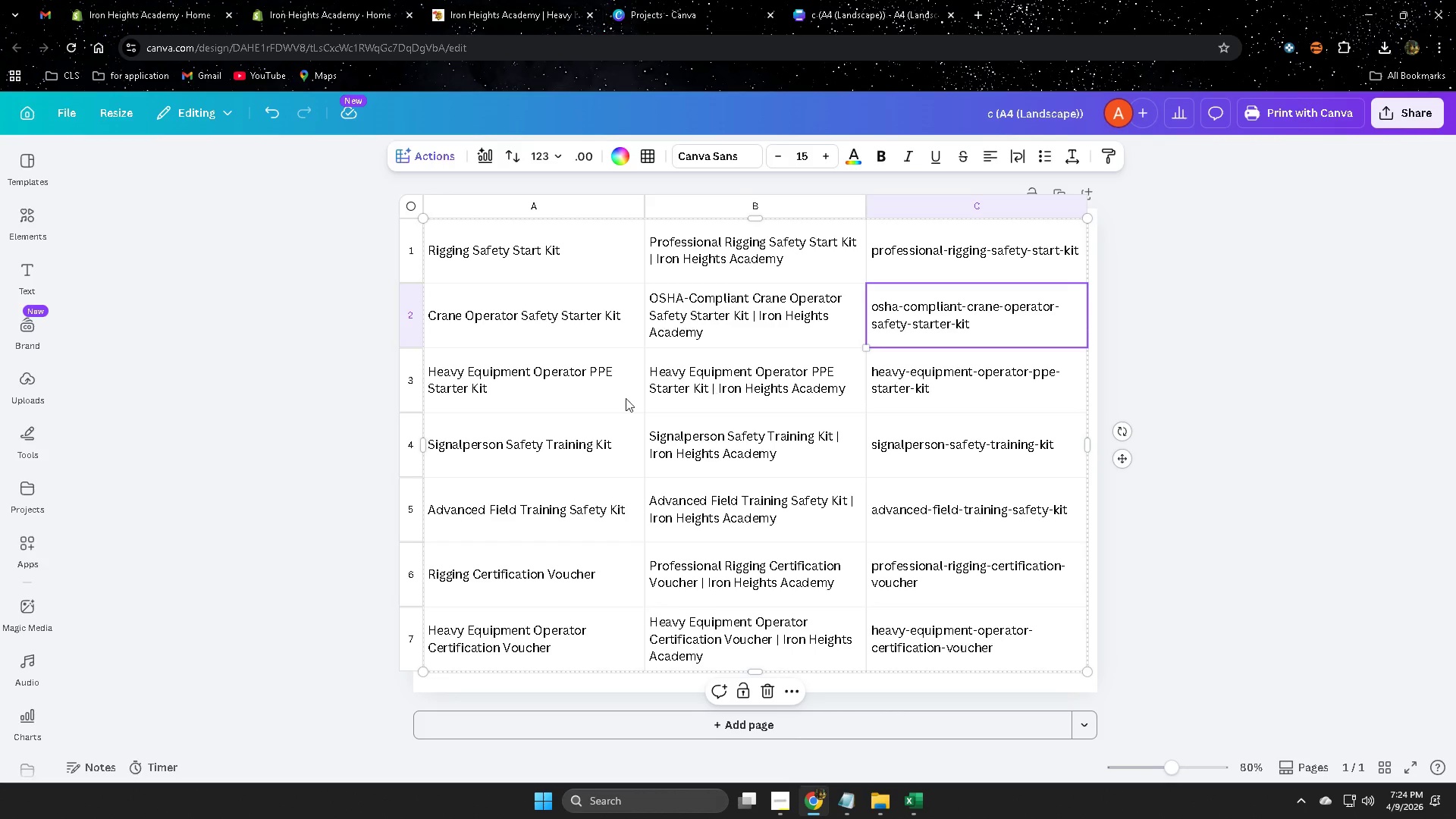 
left_click([535, 391])
 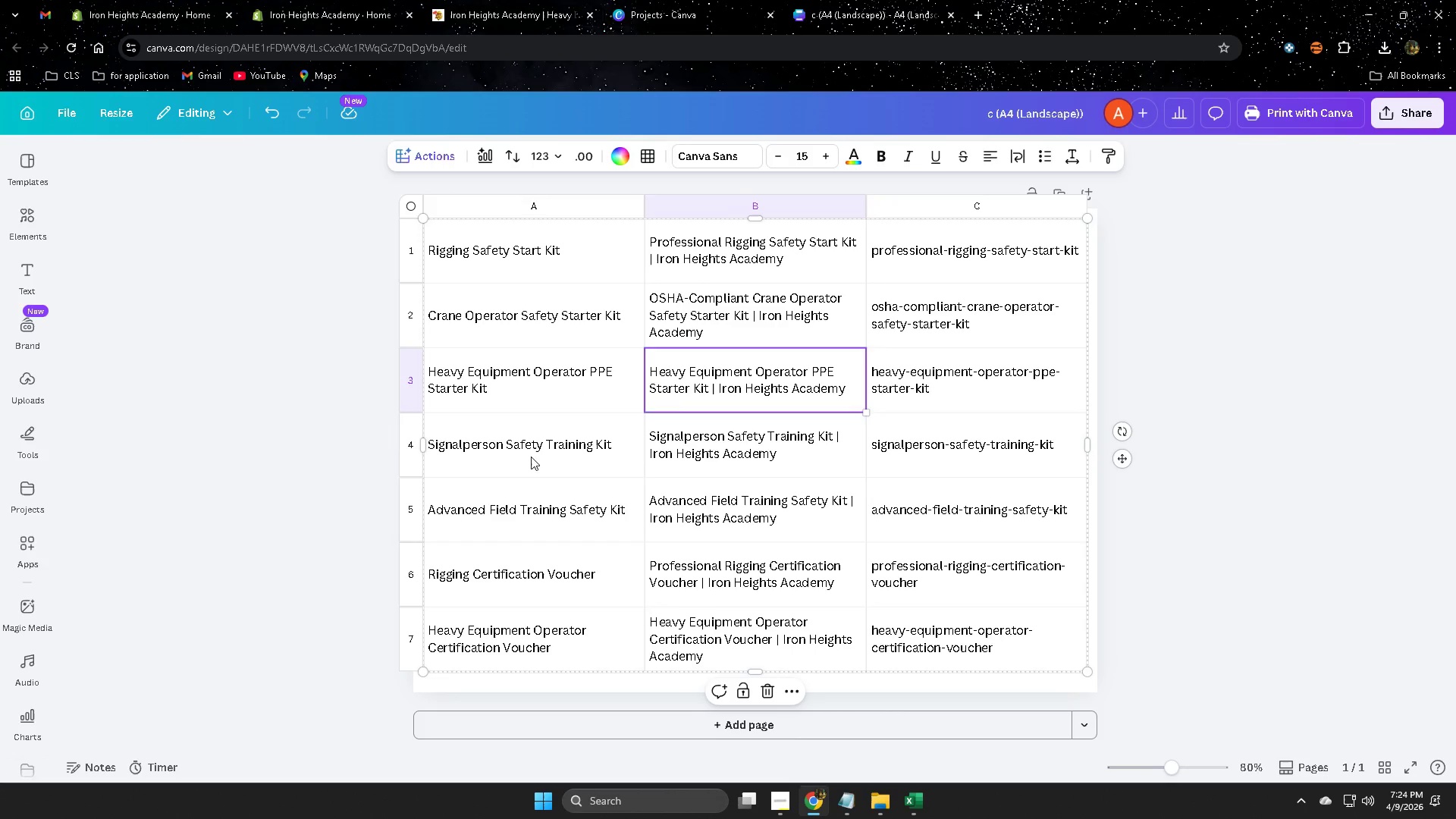 
triple_click([661, 458])
 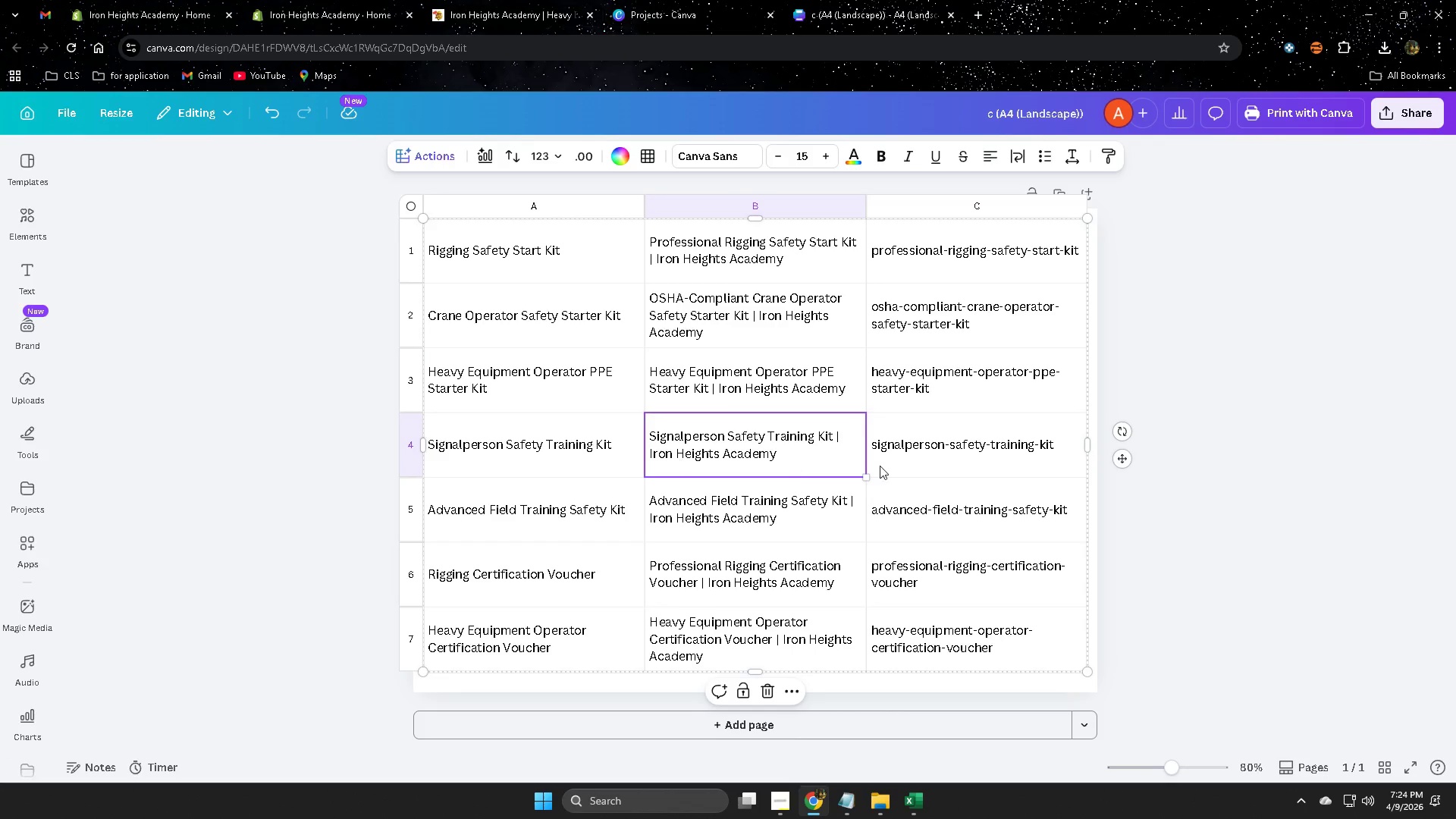 
triple_click([901, 461])
 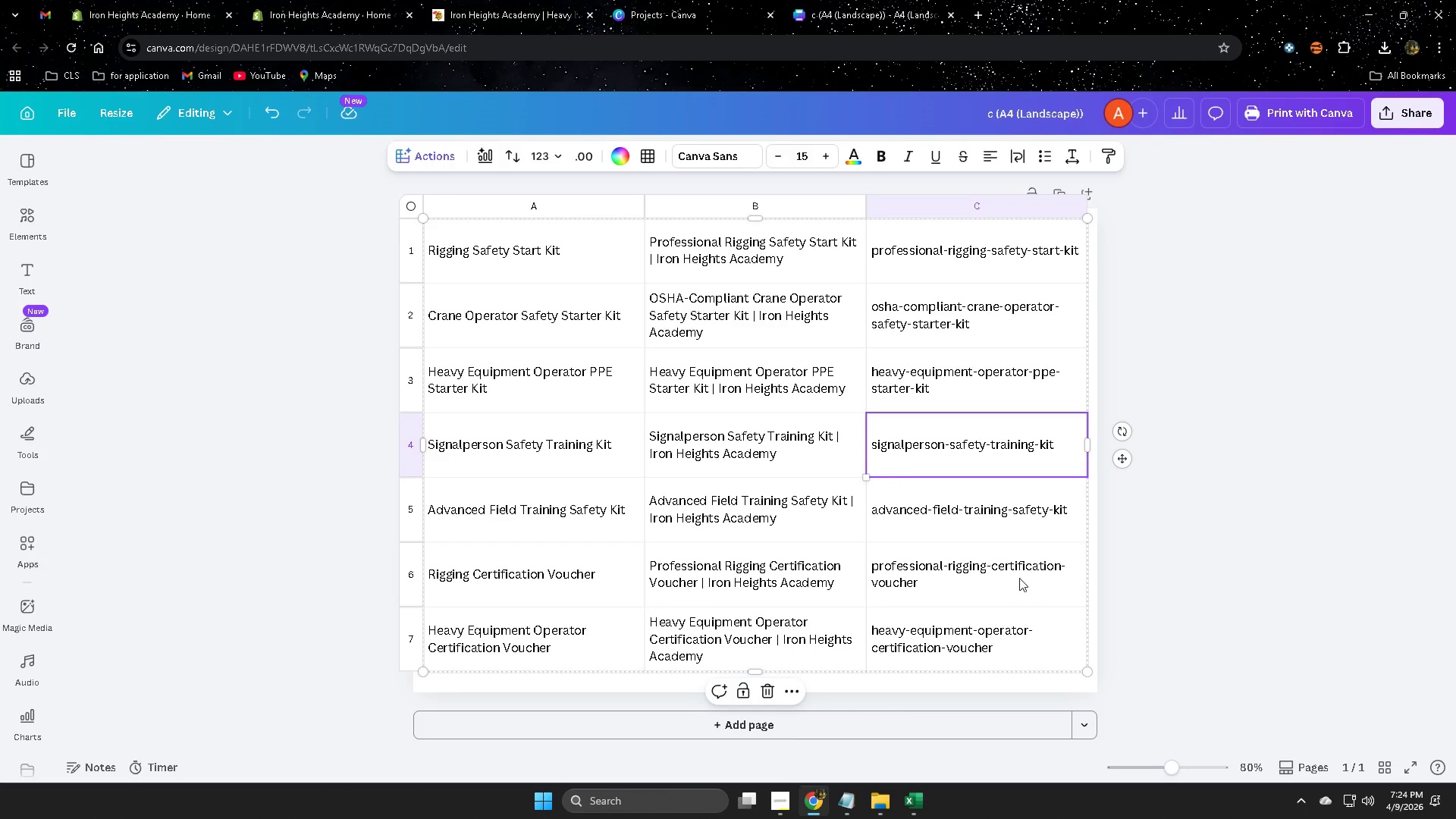 
key(Delete)
 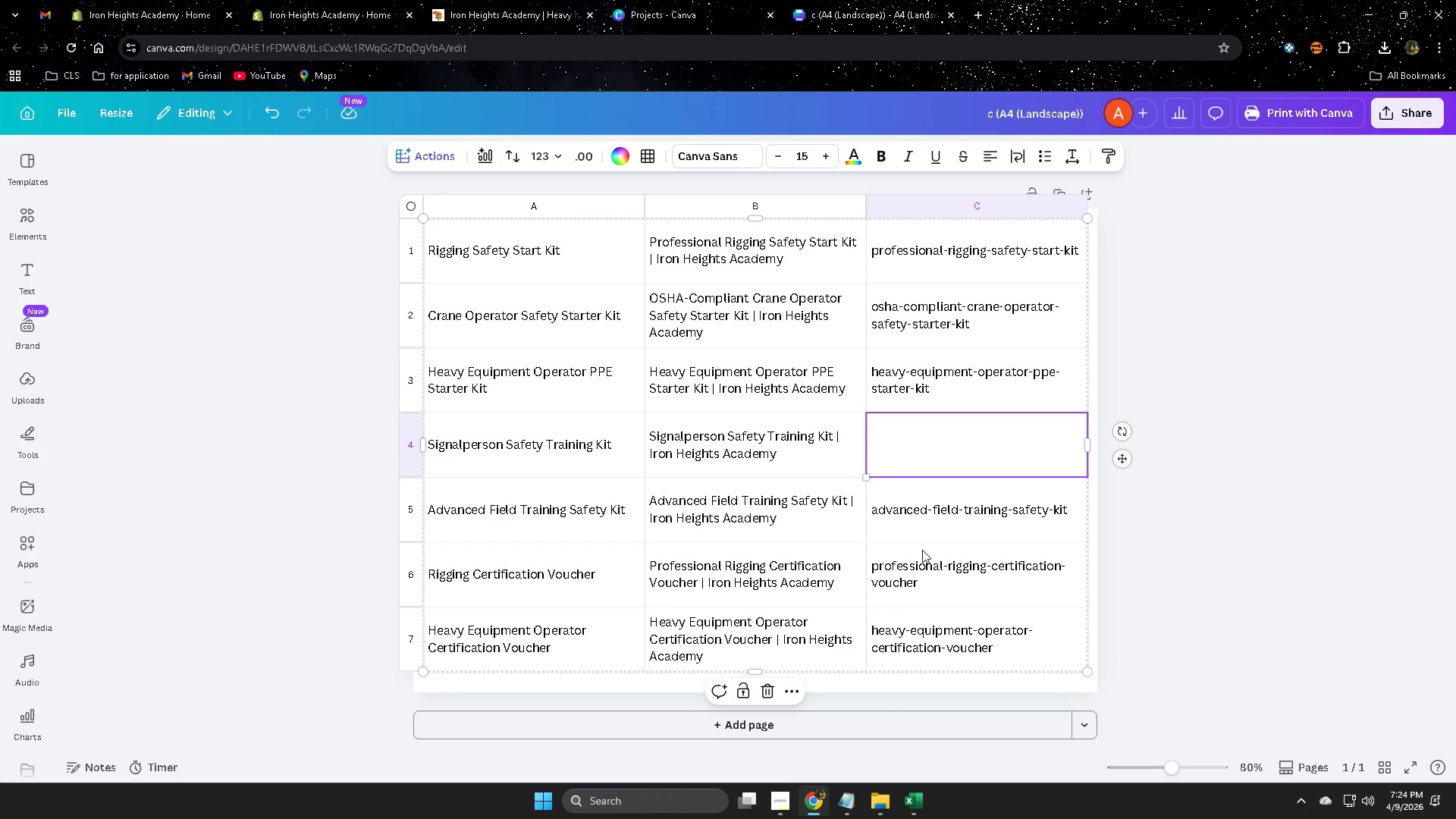 
key(Control+Z)
 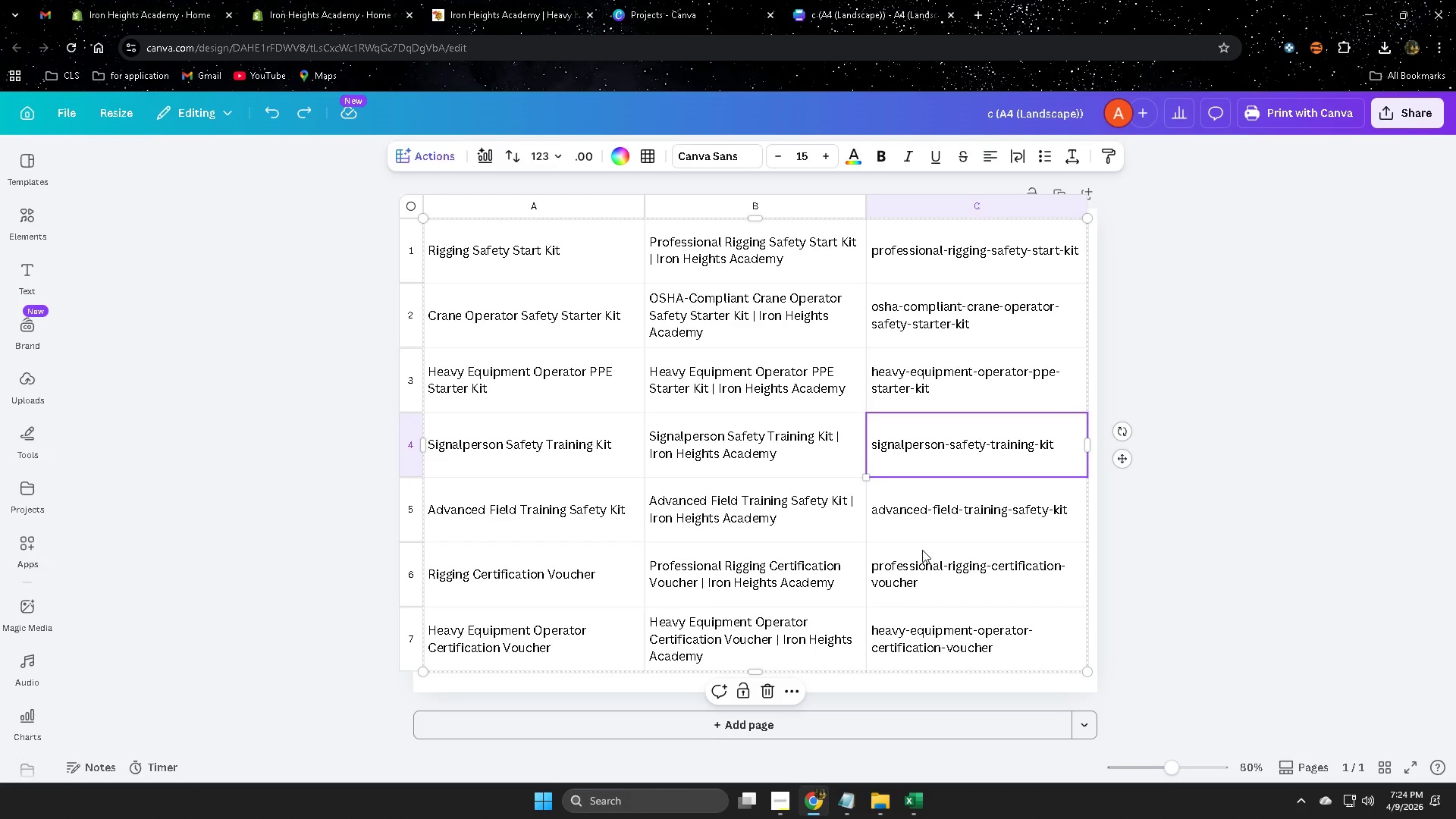 
key(Control+Z)
 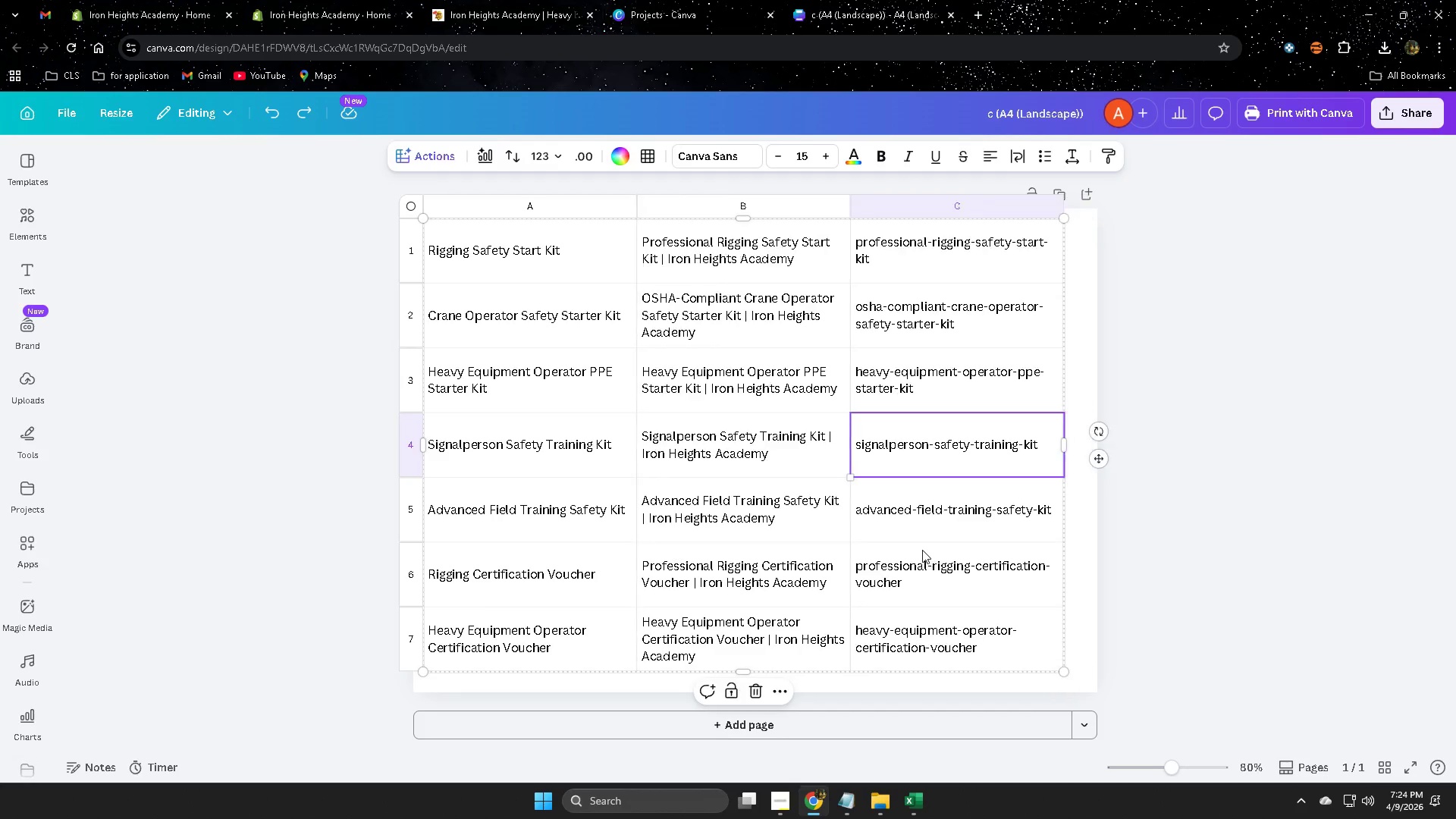 
key(Control+Z)
 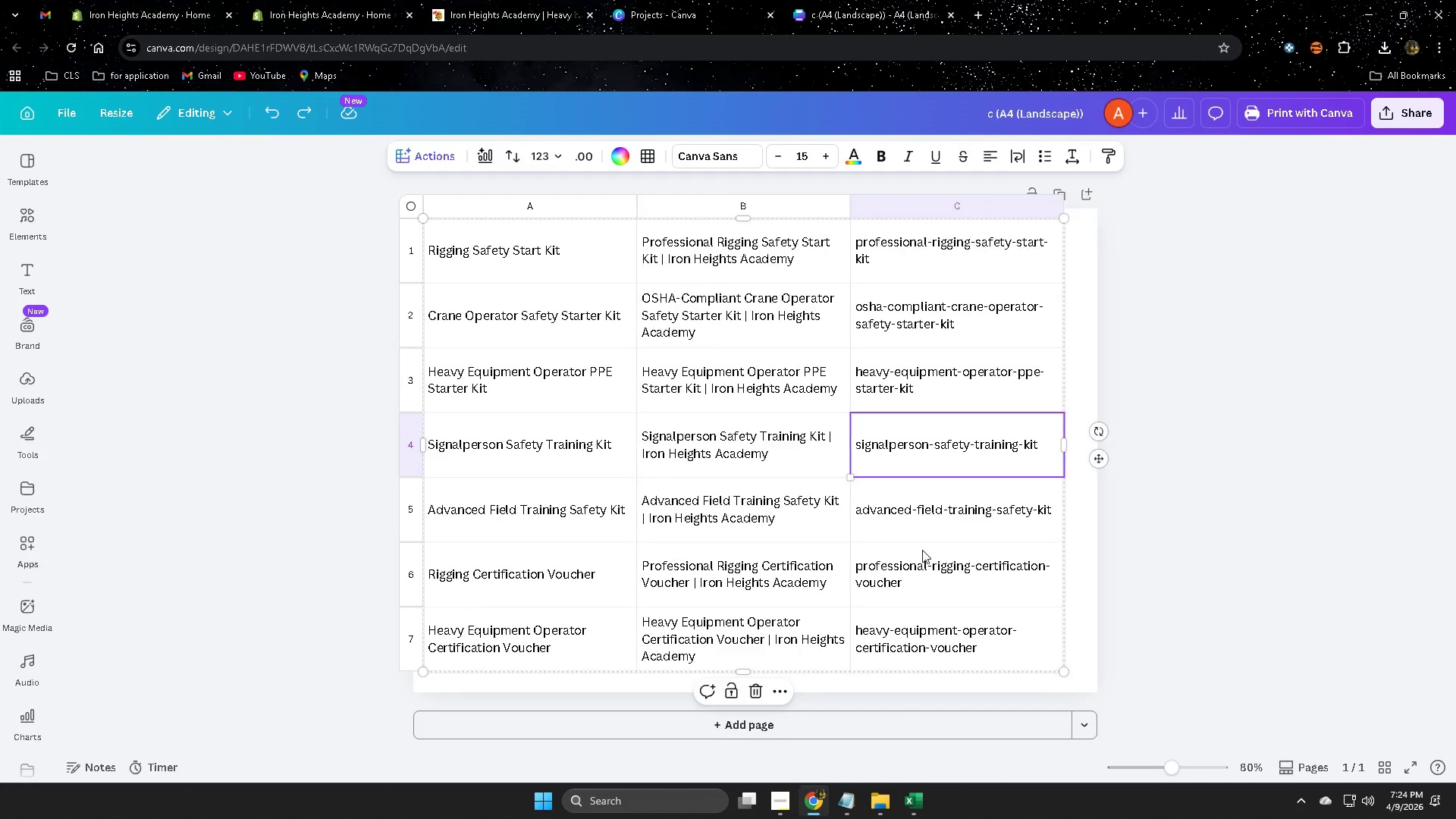 
key(Control+Z)
 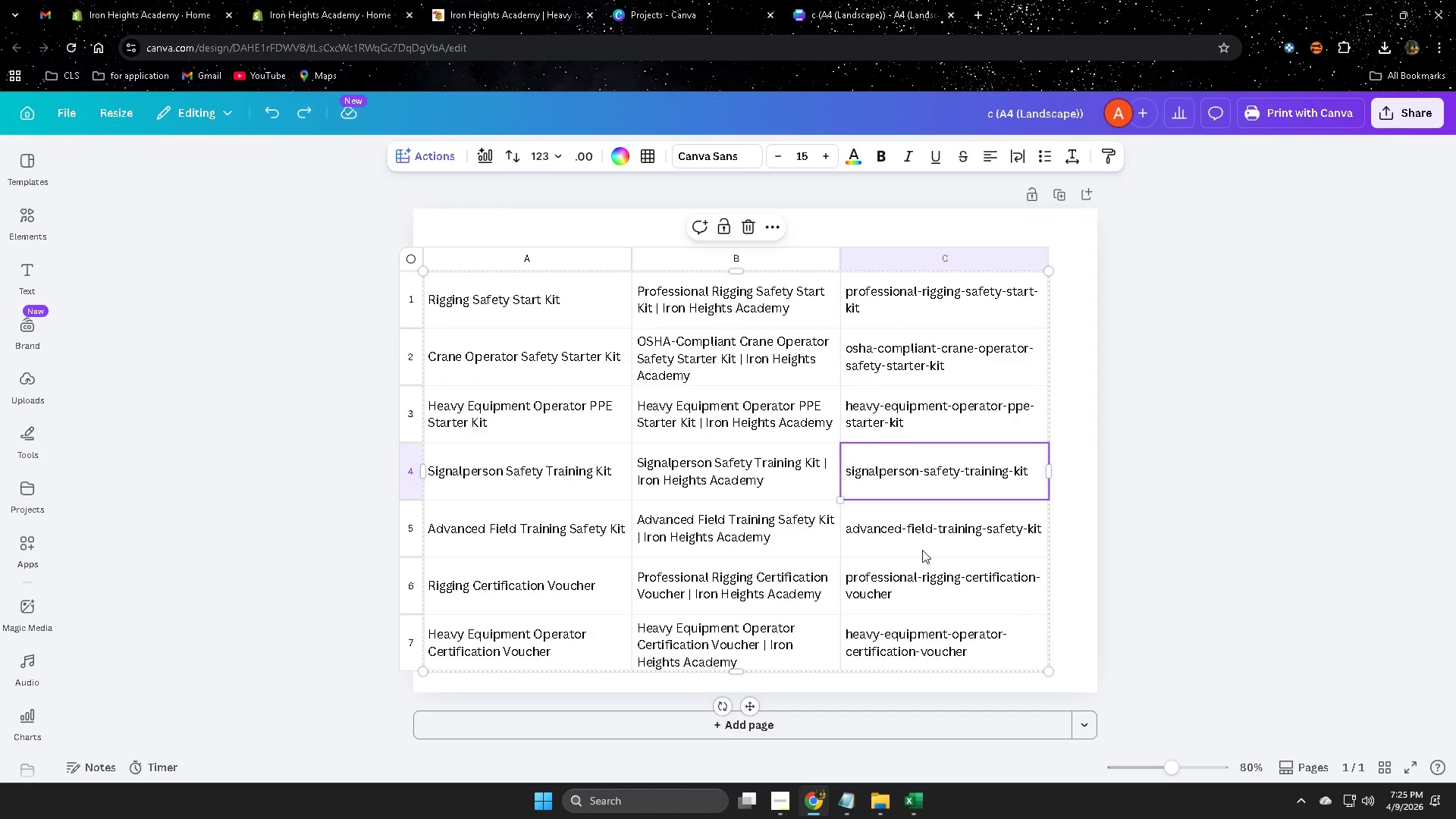 
key(Control+Z)
 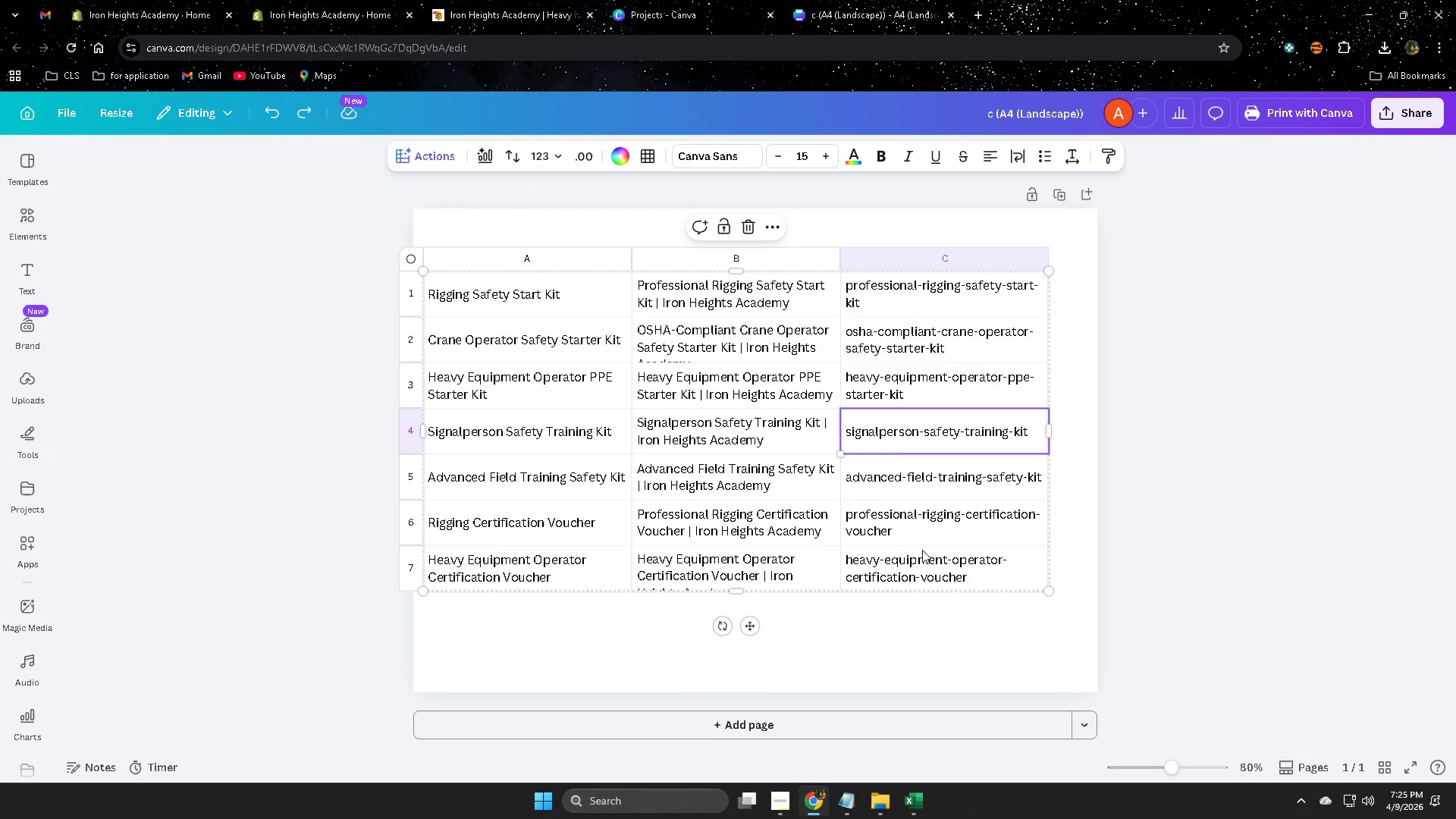 
key(Control+Z)
 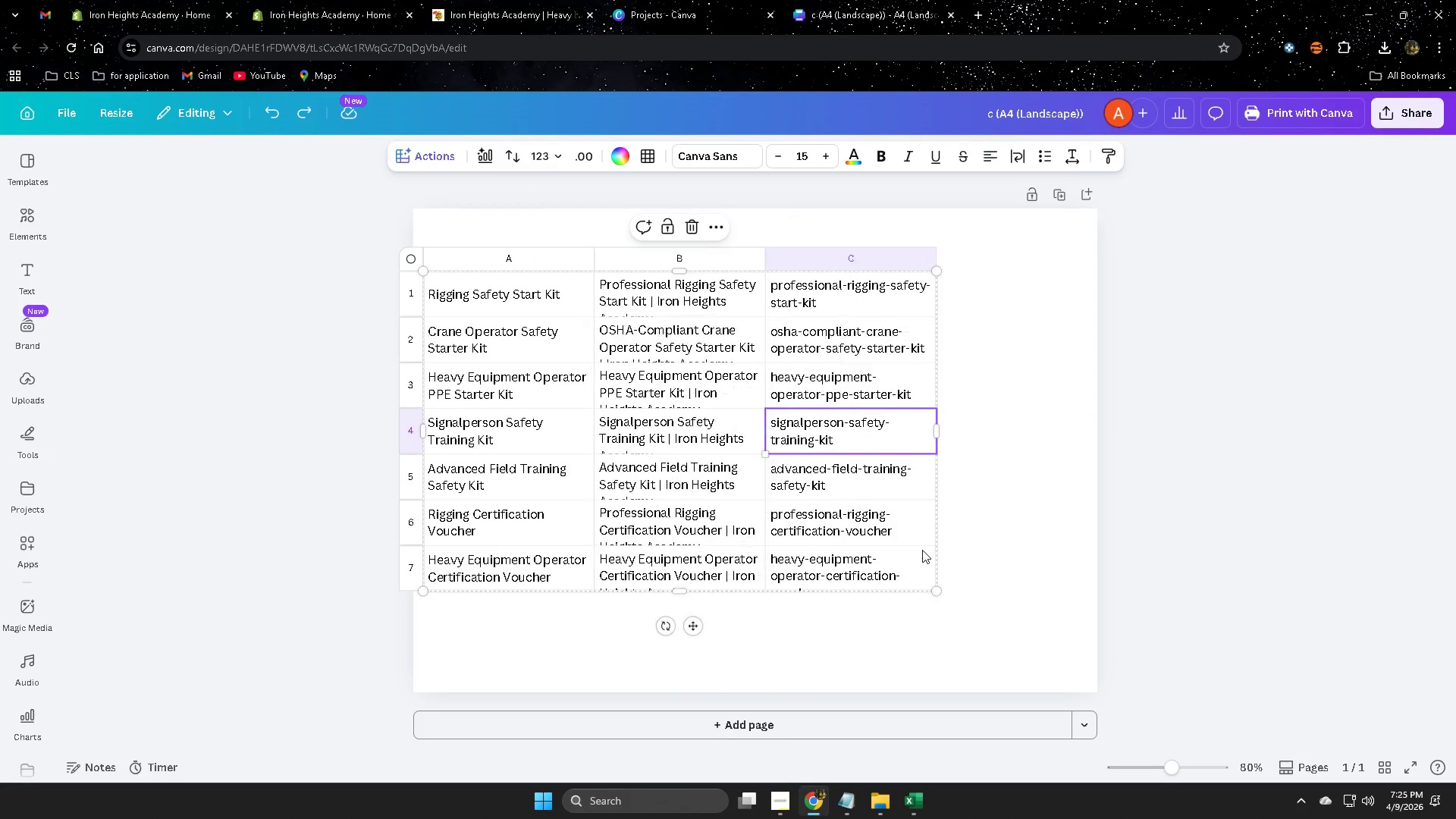 
key(Control+Z)
 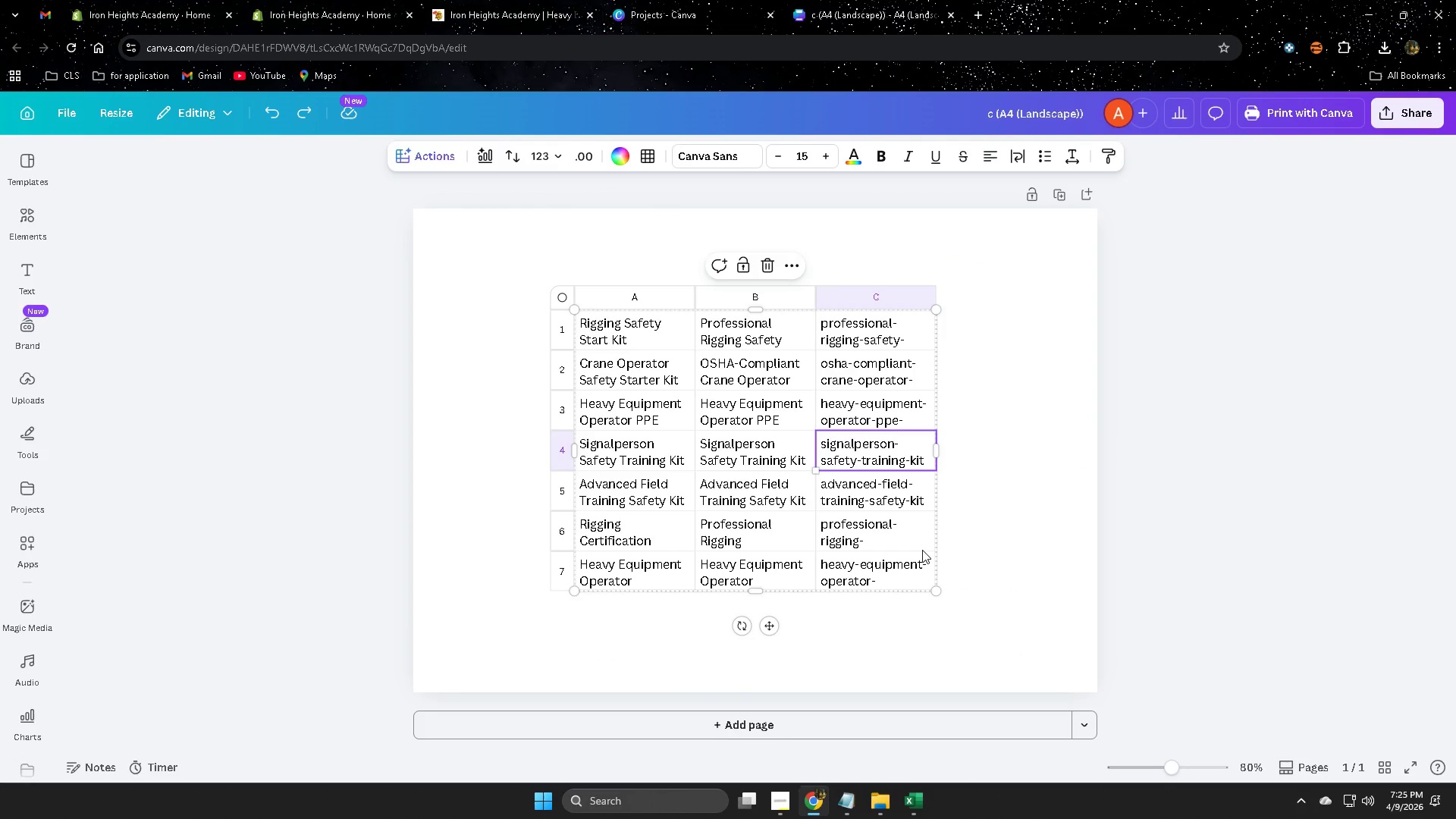 
key(Control+Z)
 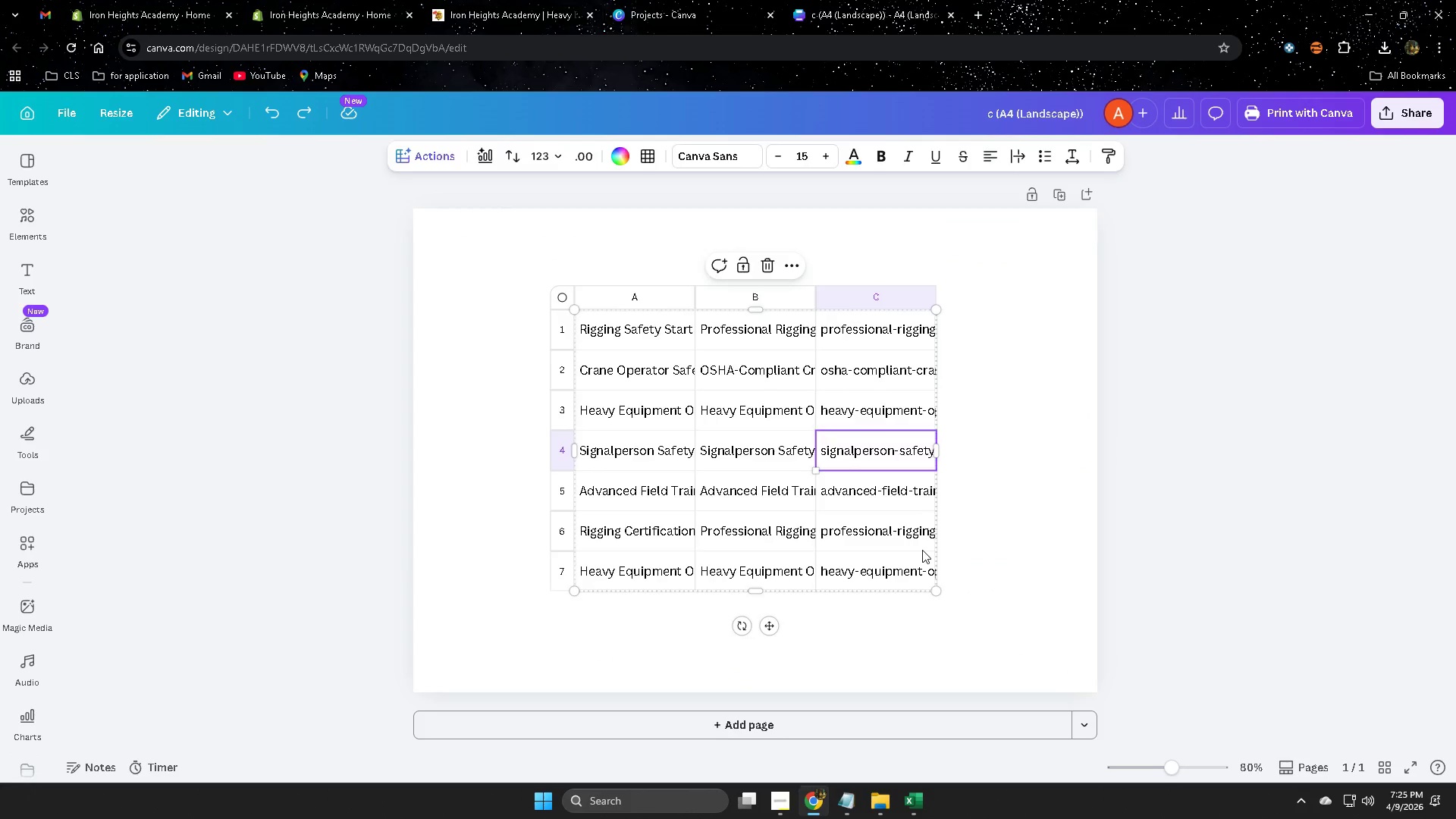 
key(Control+Z)
 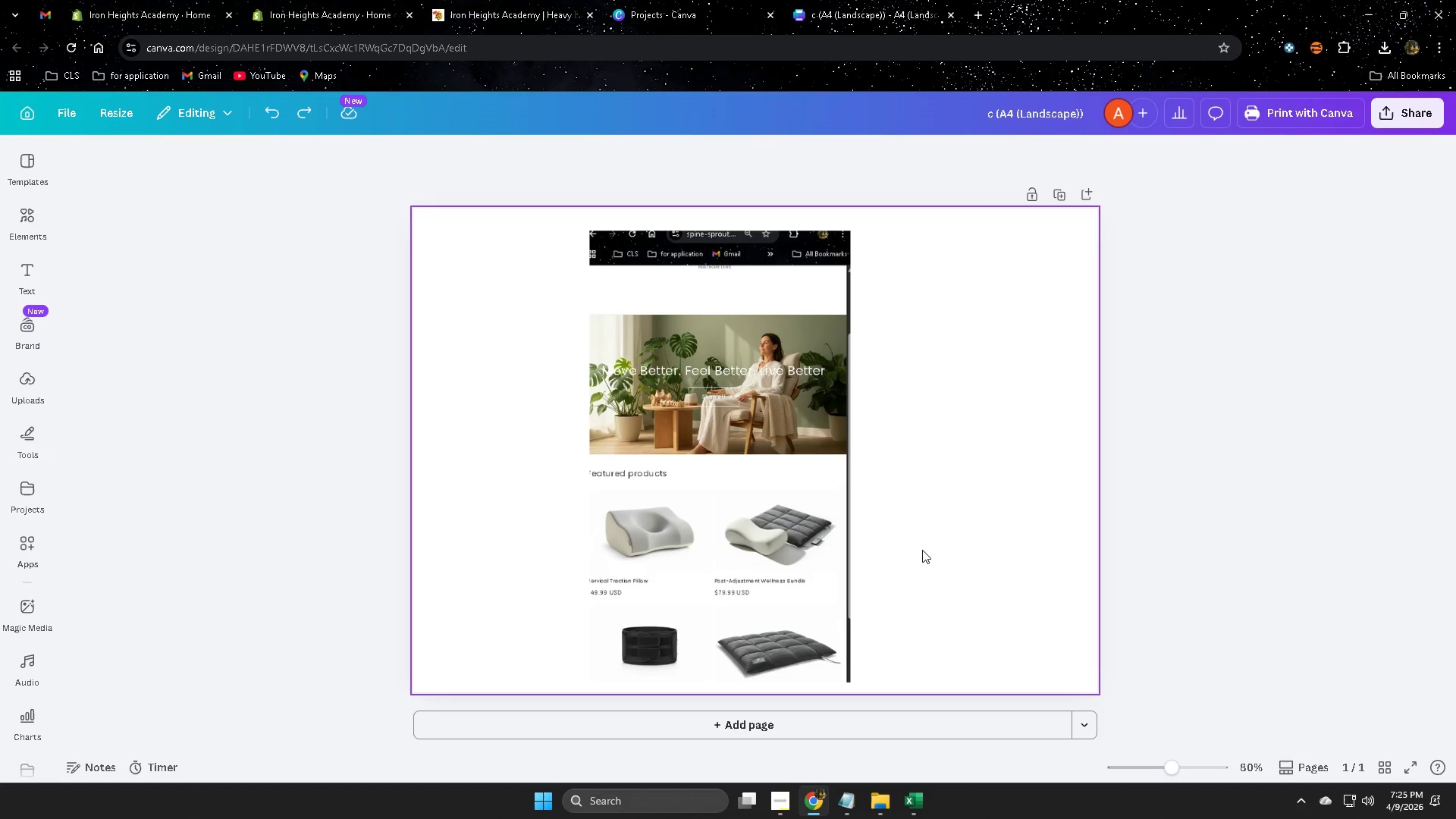 
key(Control+Z)
 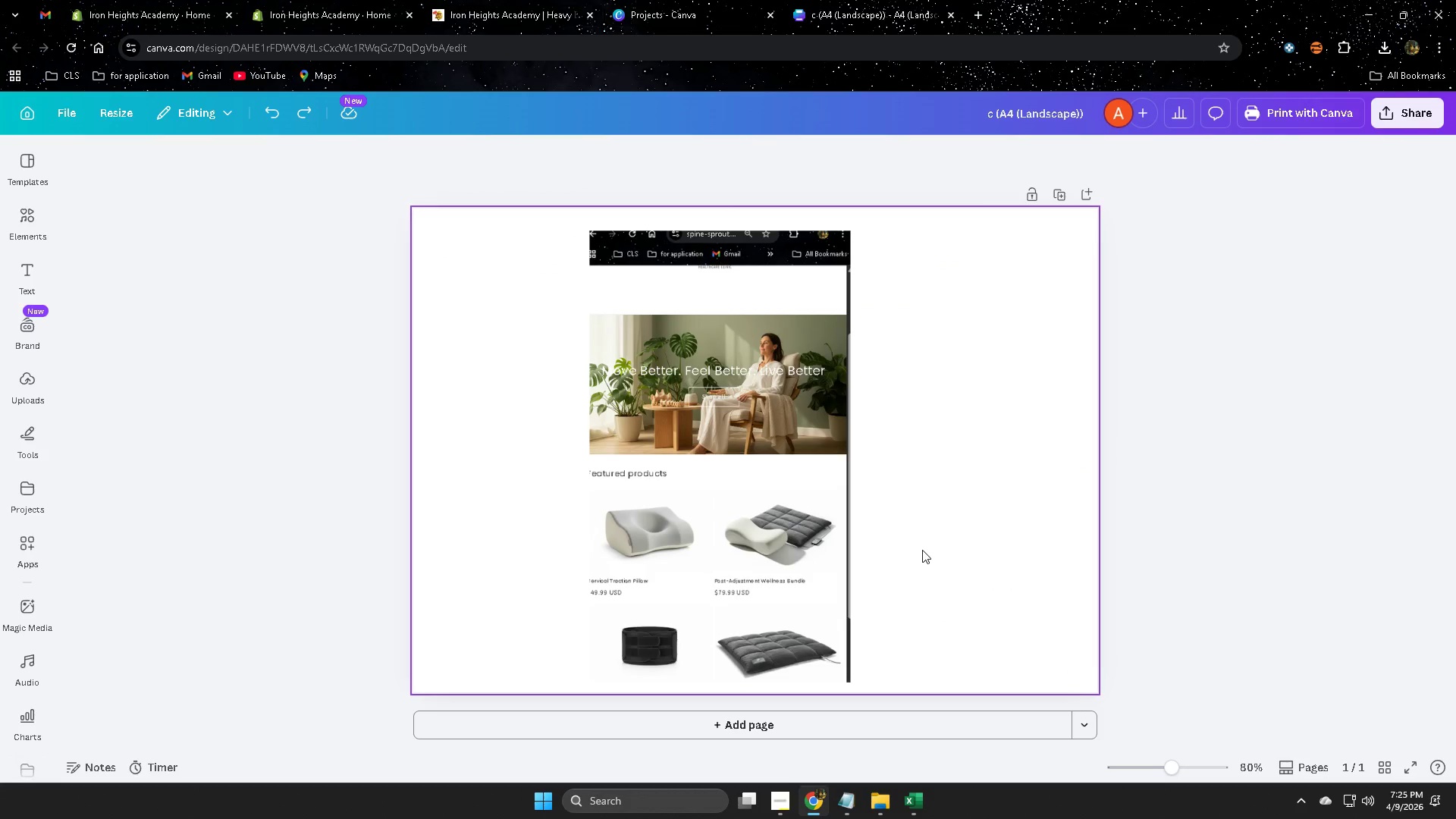 
key(Control+Z)
 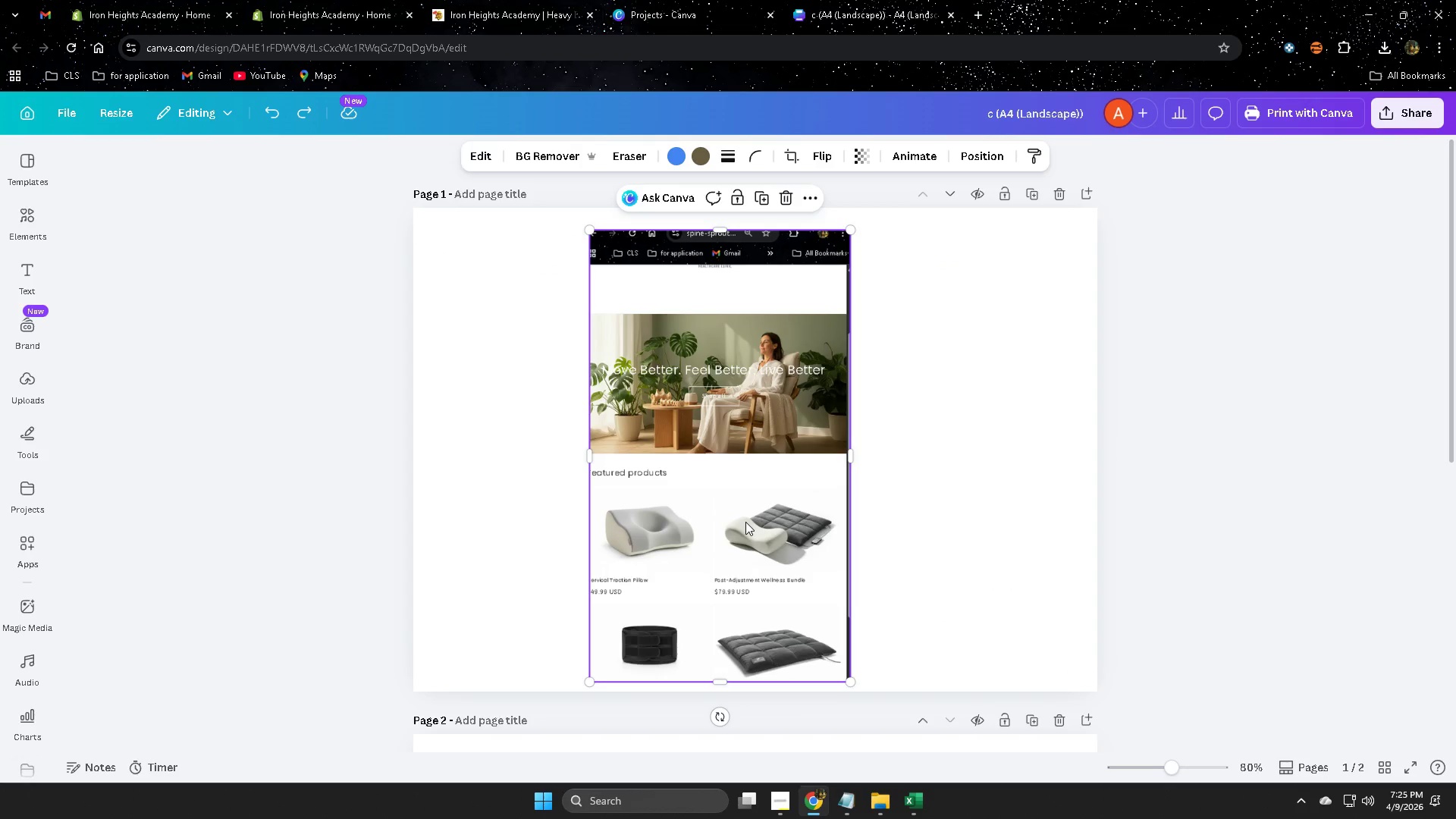 
key(Delete)
 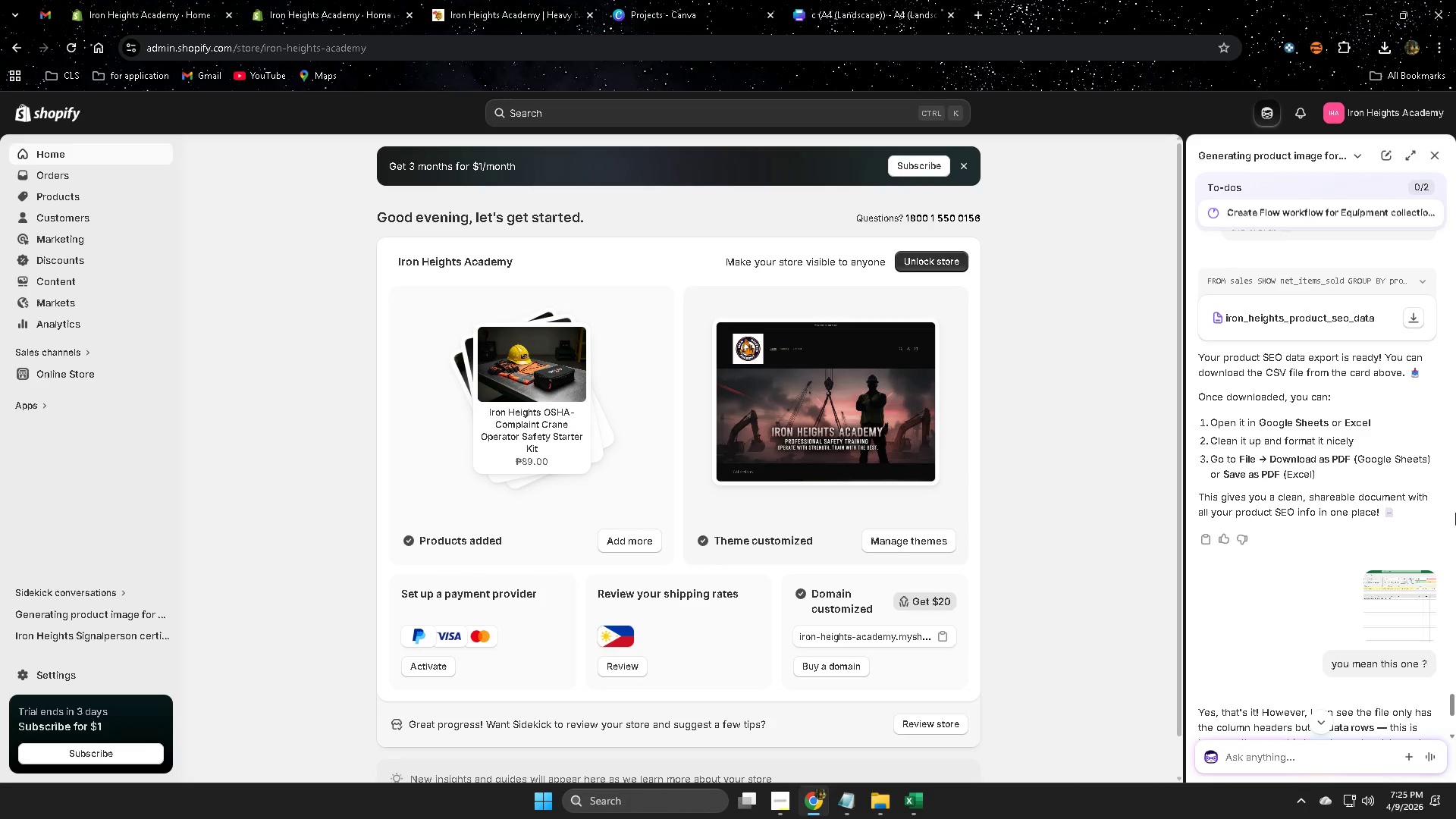 
scroll: coordinate [1424, 511], scroll_direction: down, amount: 3.0
 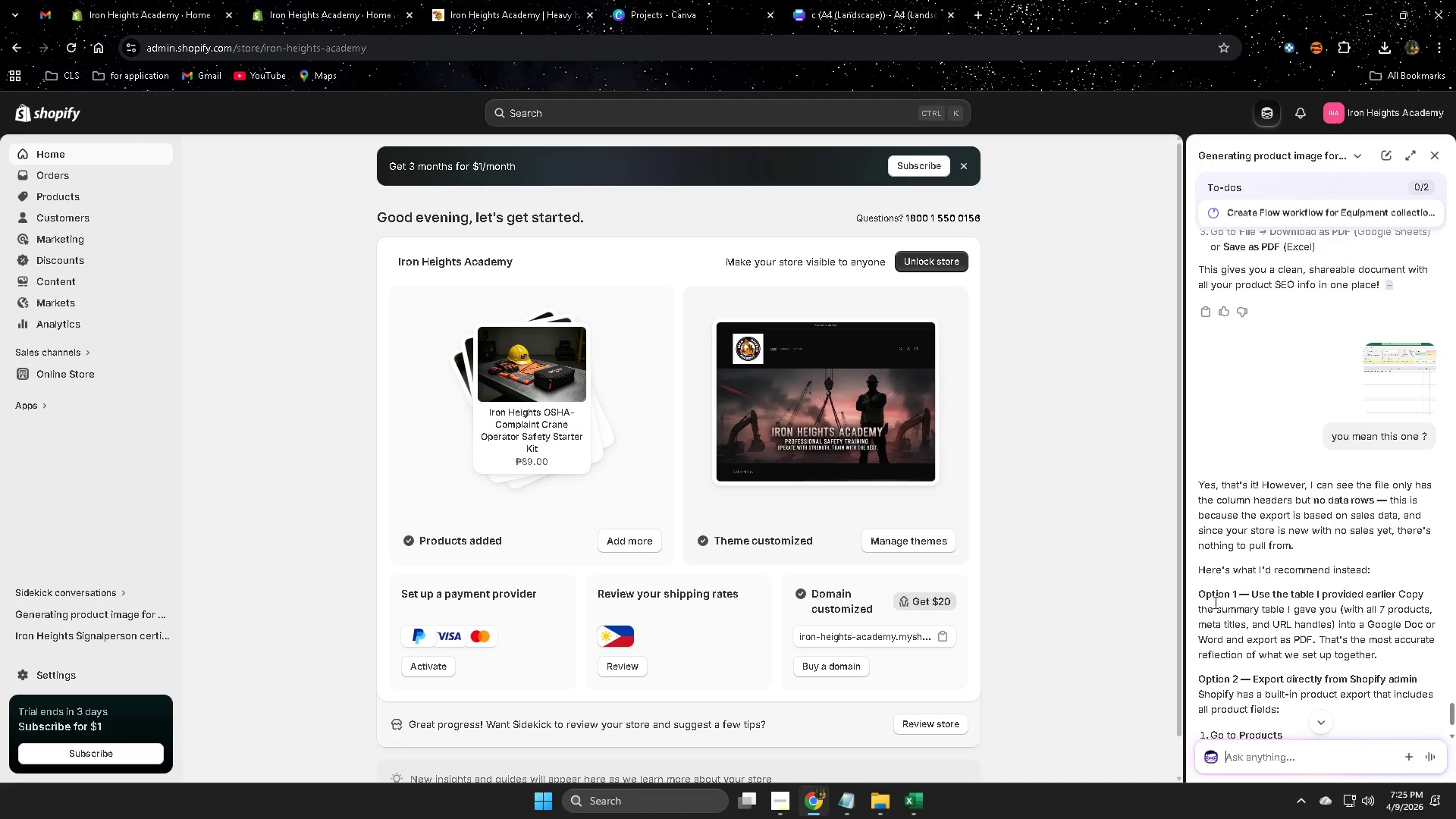 
wait(5.72)
 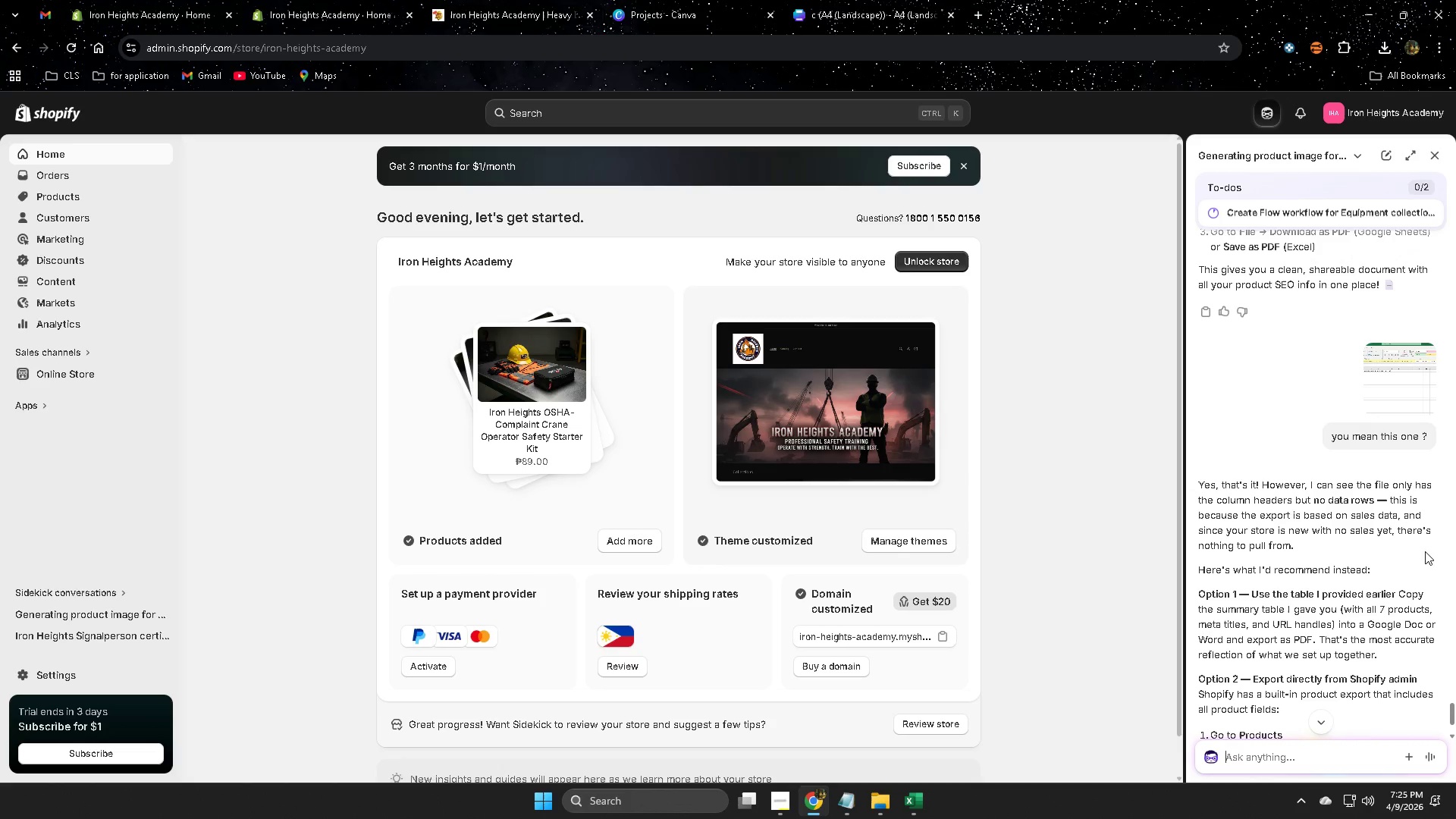 
left_click_drag(start_coordinate=[1199, 595], to_coordinate=[1382, 650])
 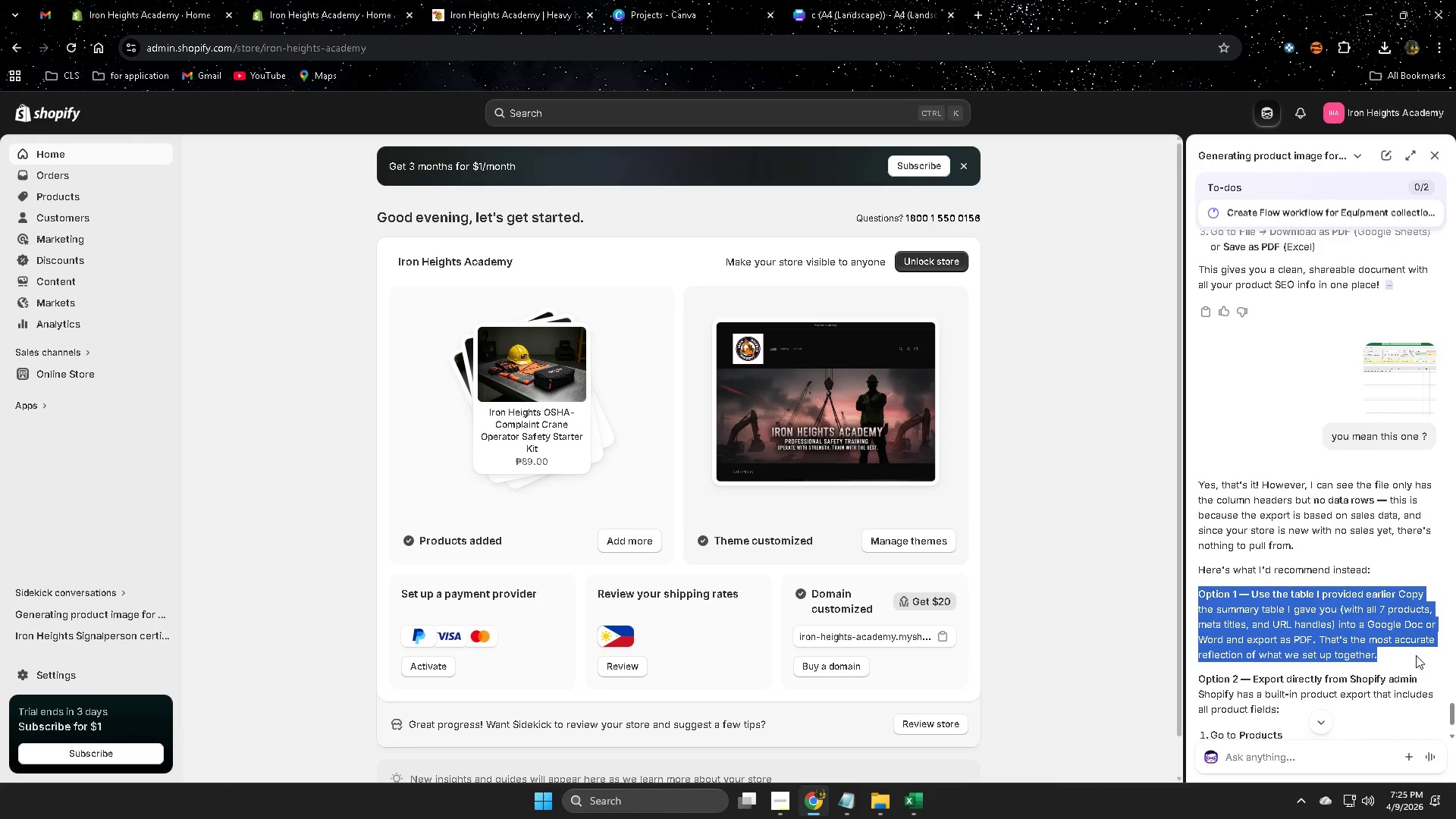 
key(Control+C)
 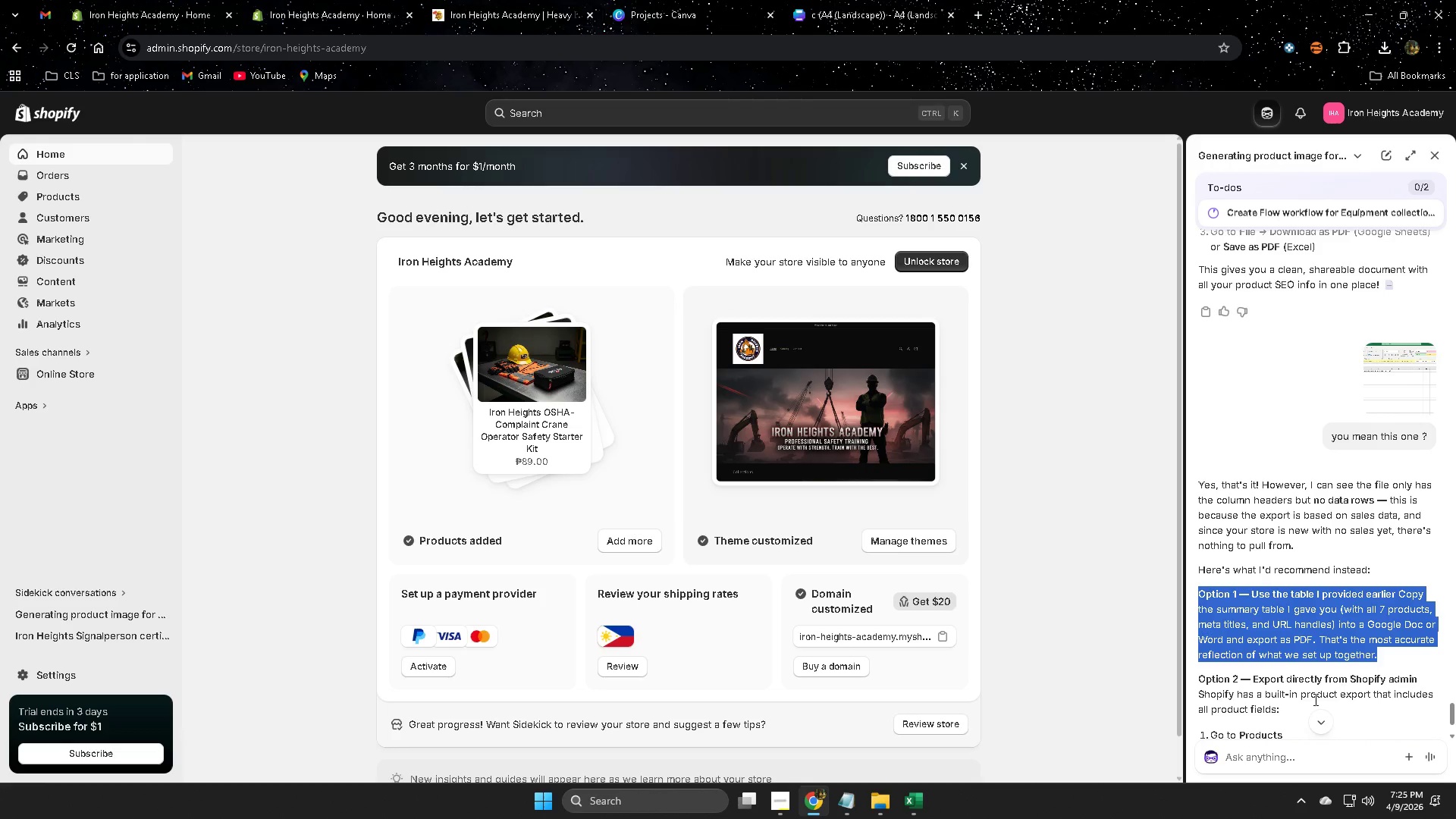 
scroll: coordinate [1368, 646], scroll_direction: down, amount: 7.0
 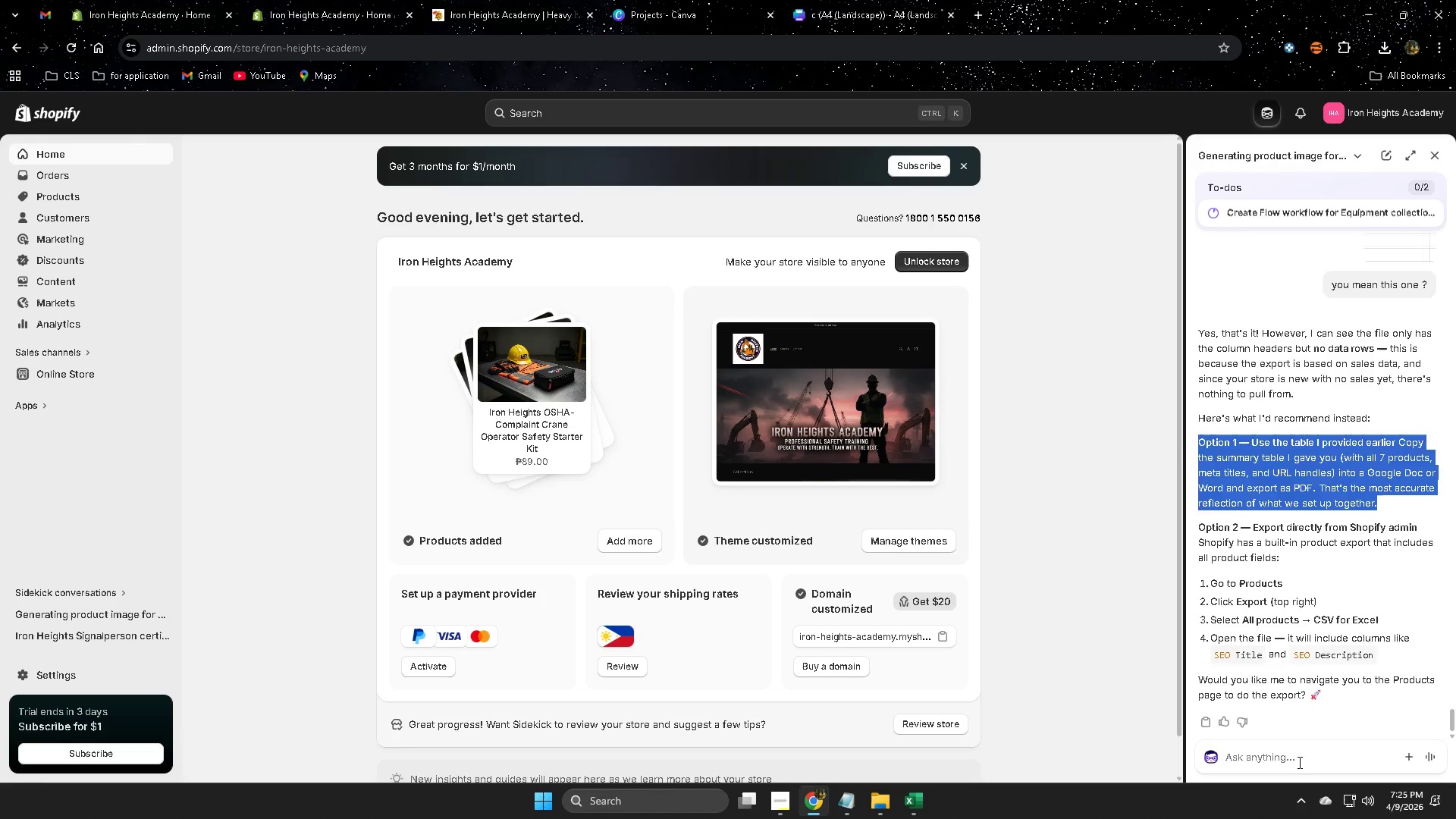 
left_click([1297, 762])
 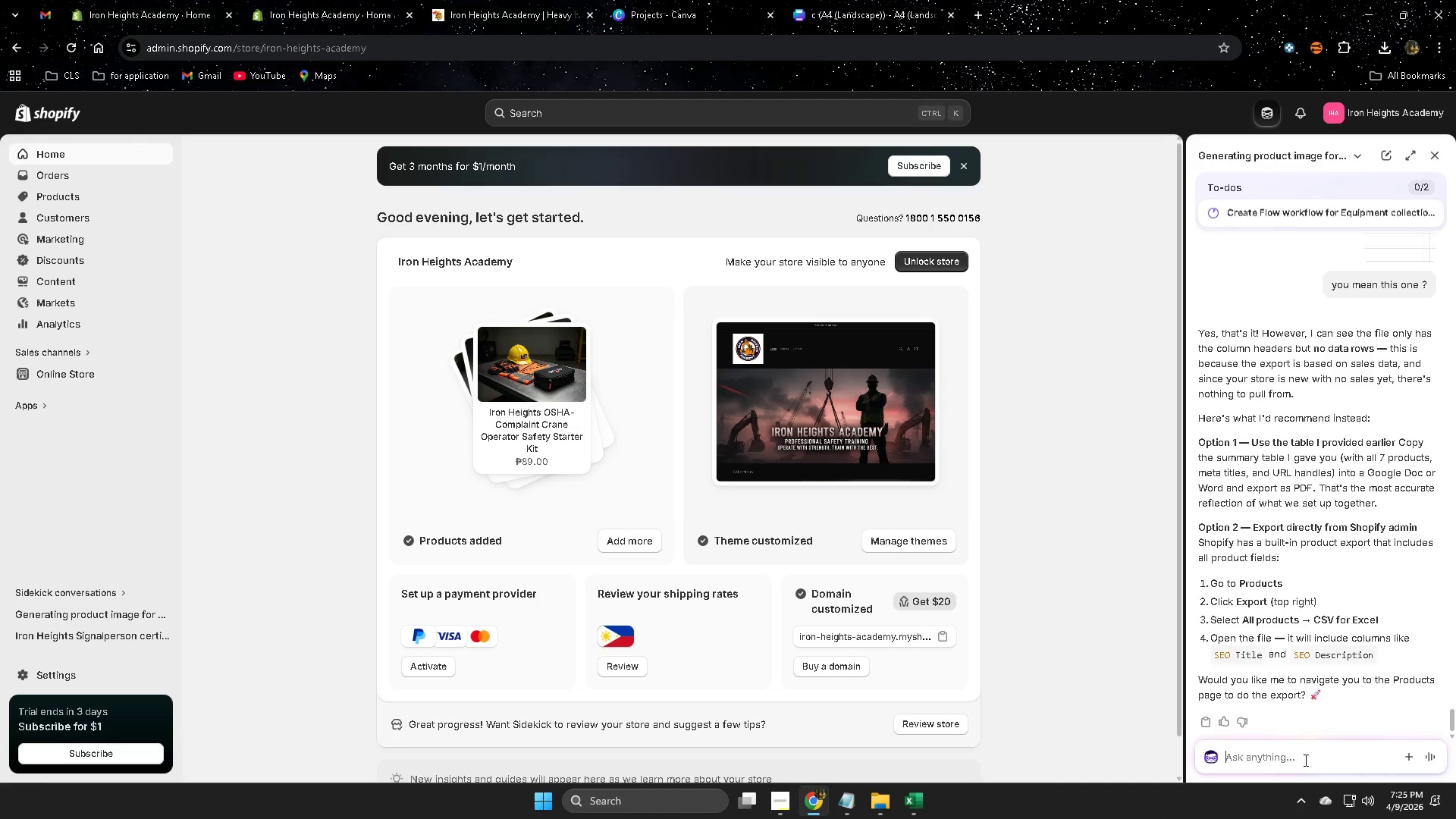 
key(Control+ControlLeft)
 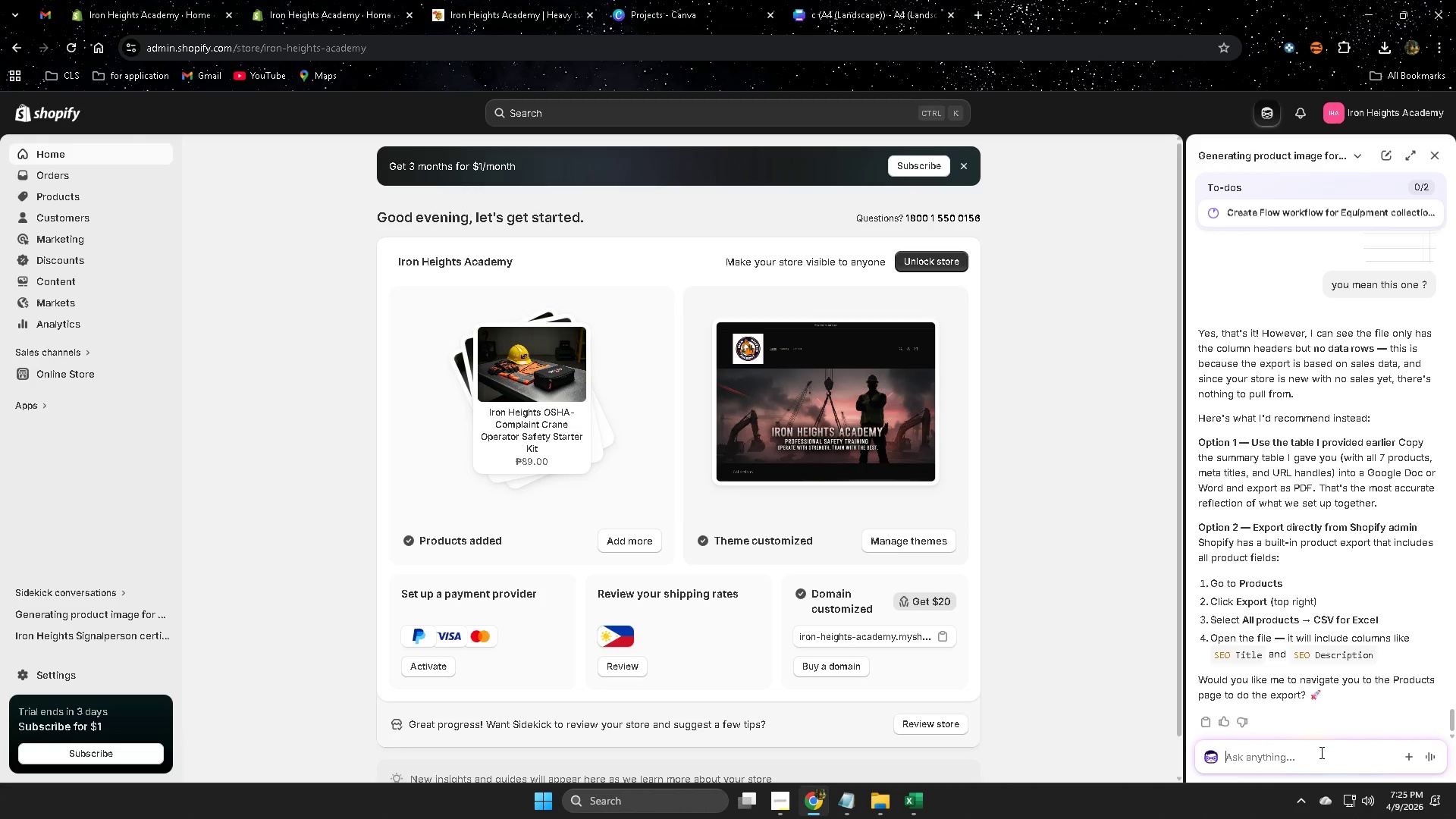 
key(Control+V)
 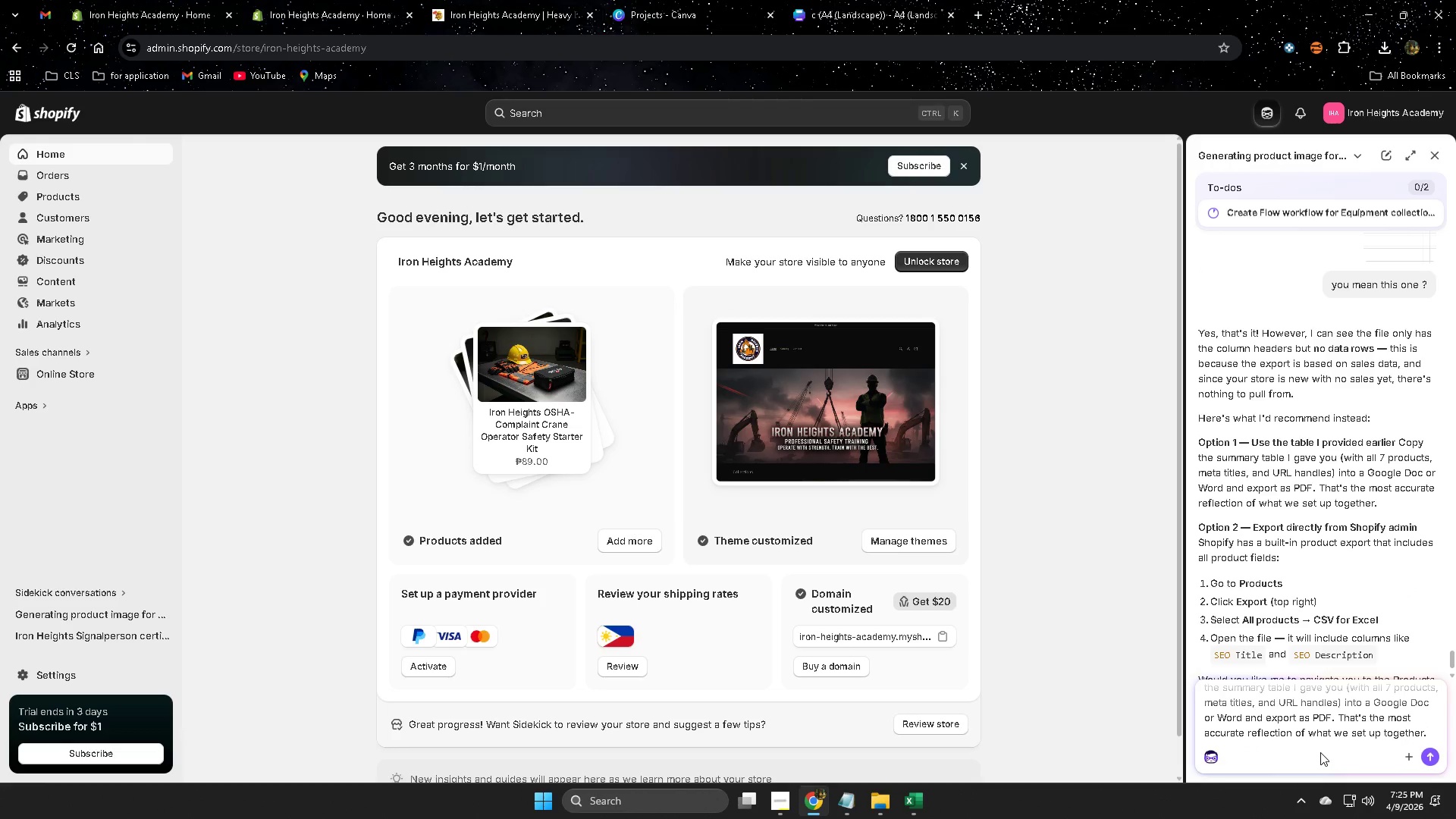 
key(B)
 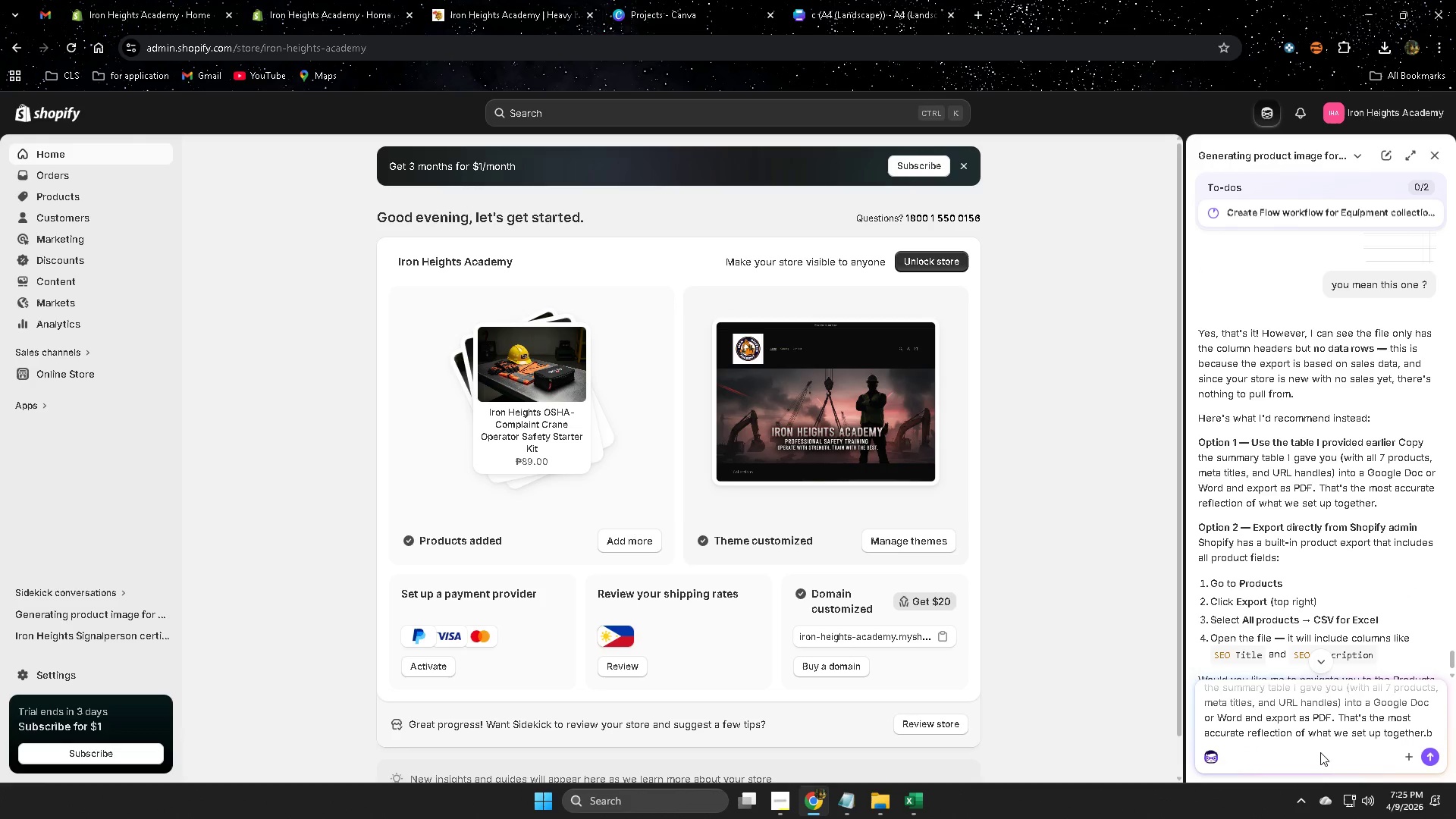 
key(Backspace)
 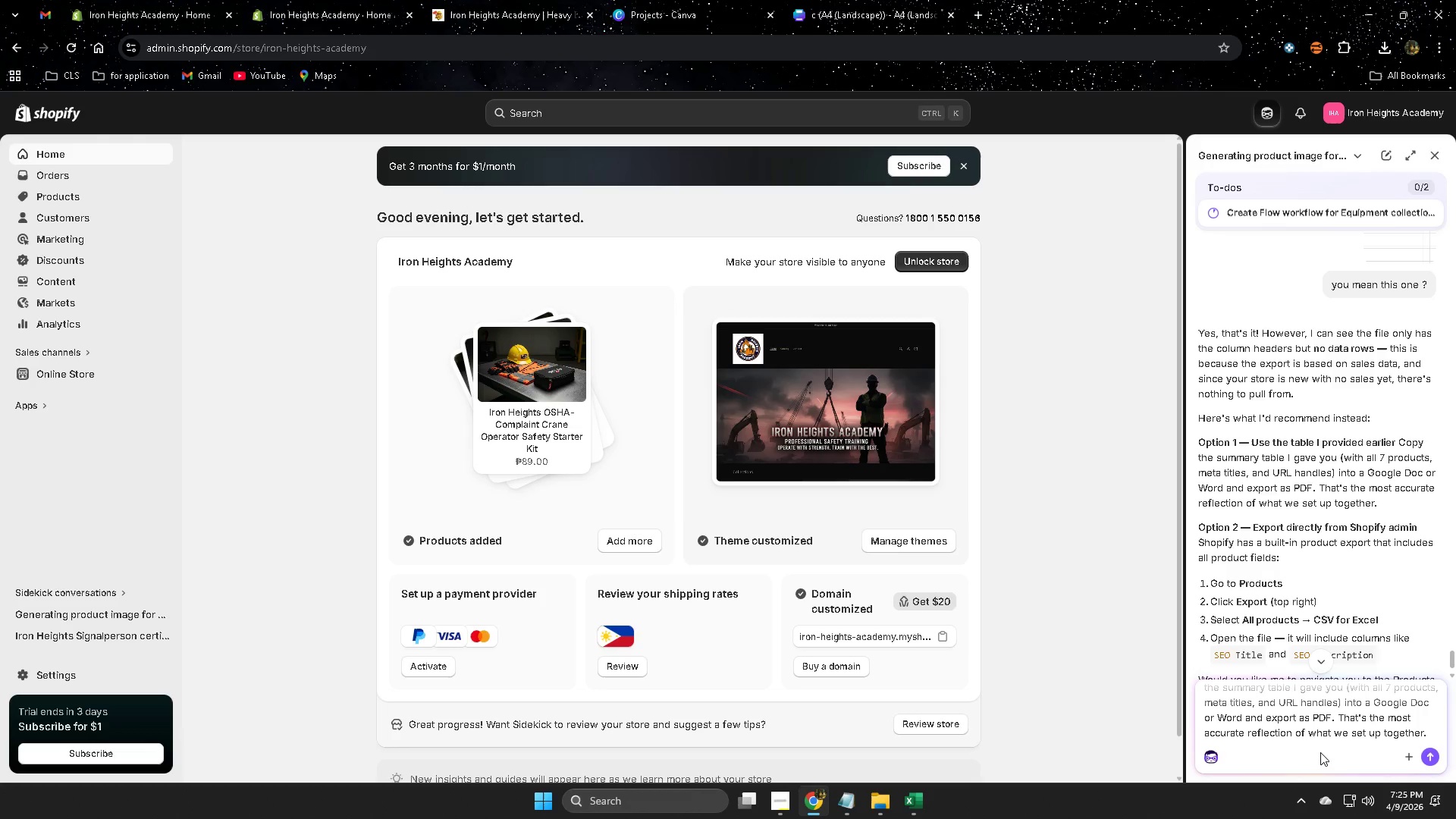 
key(Space)
 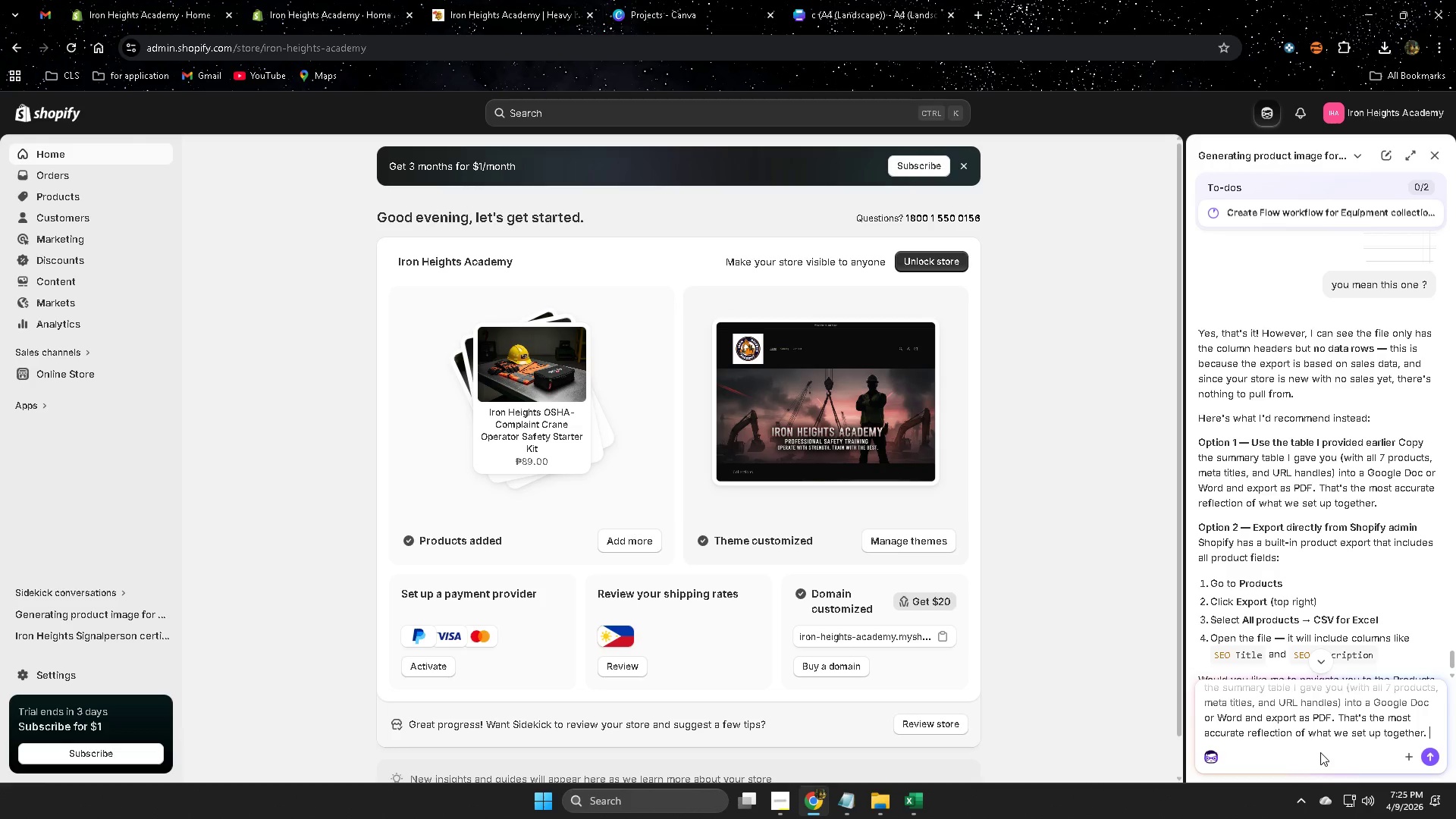 
key(Shift+Enter)
 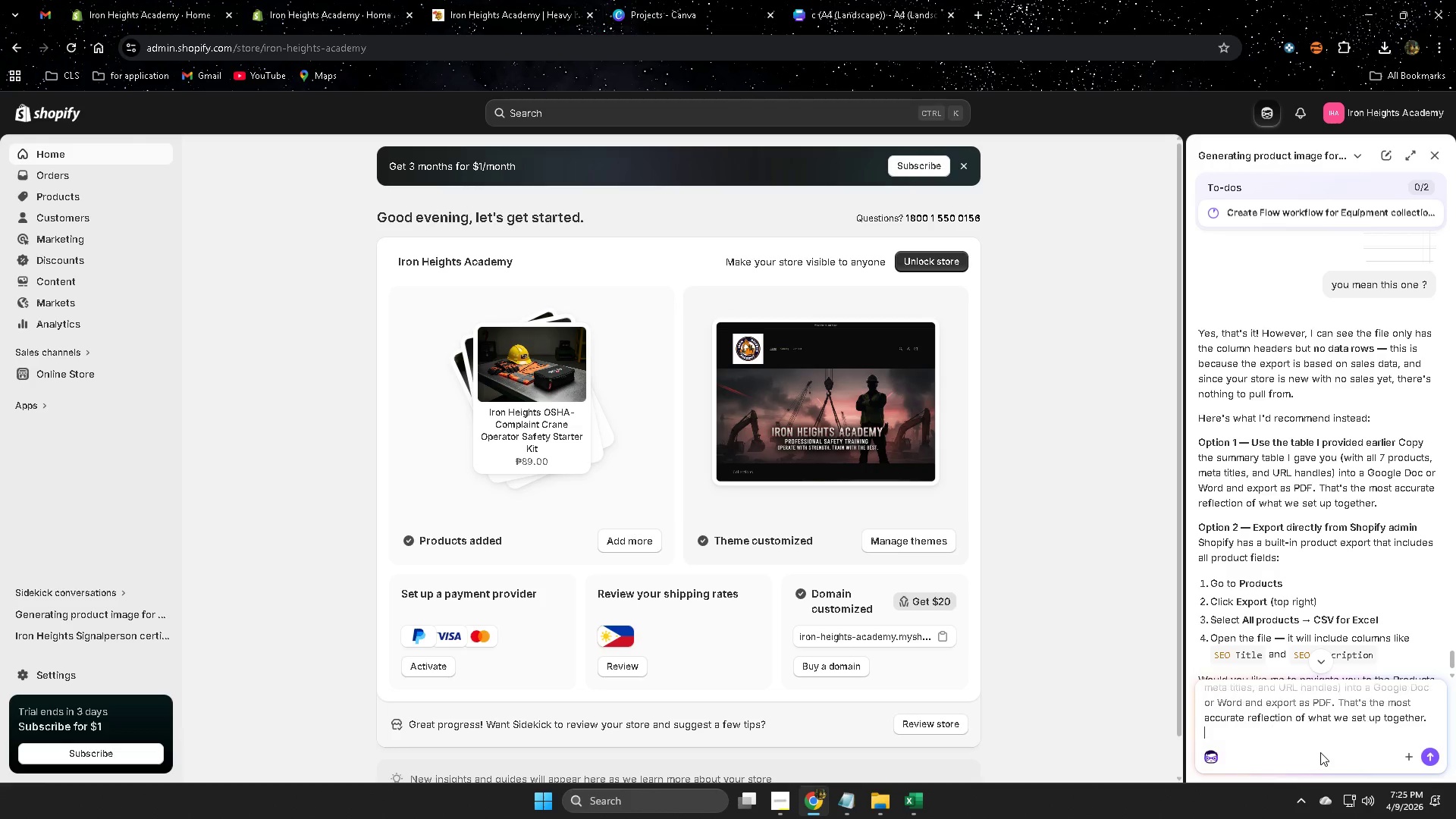 
key(Shift+Enter)
 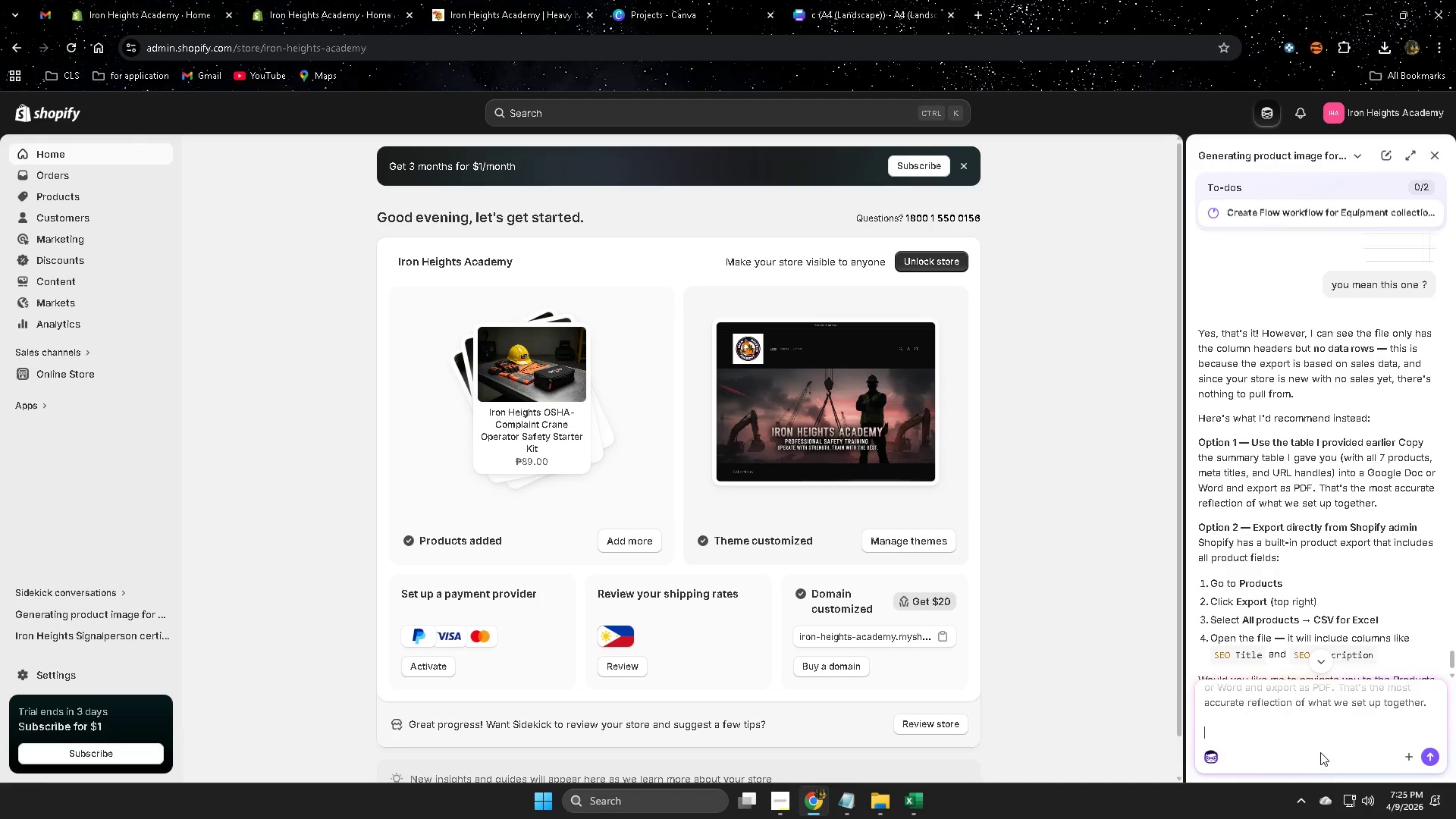 
type(used this one)
 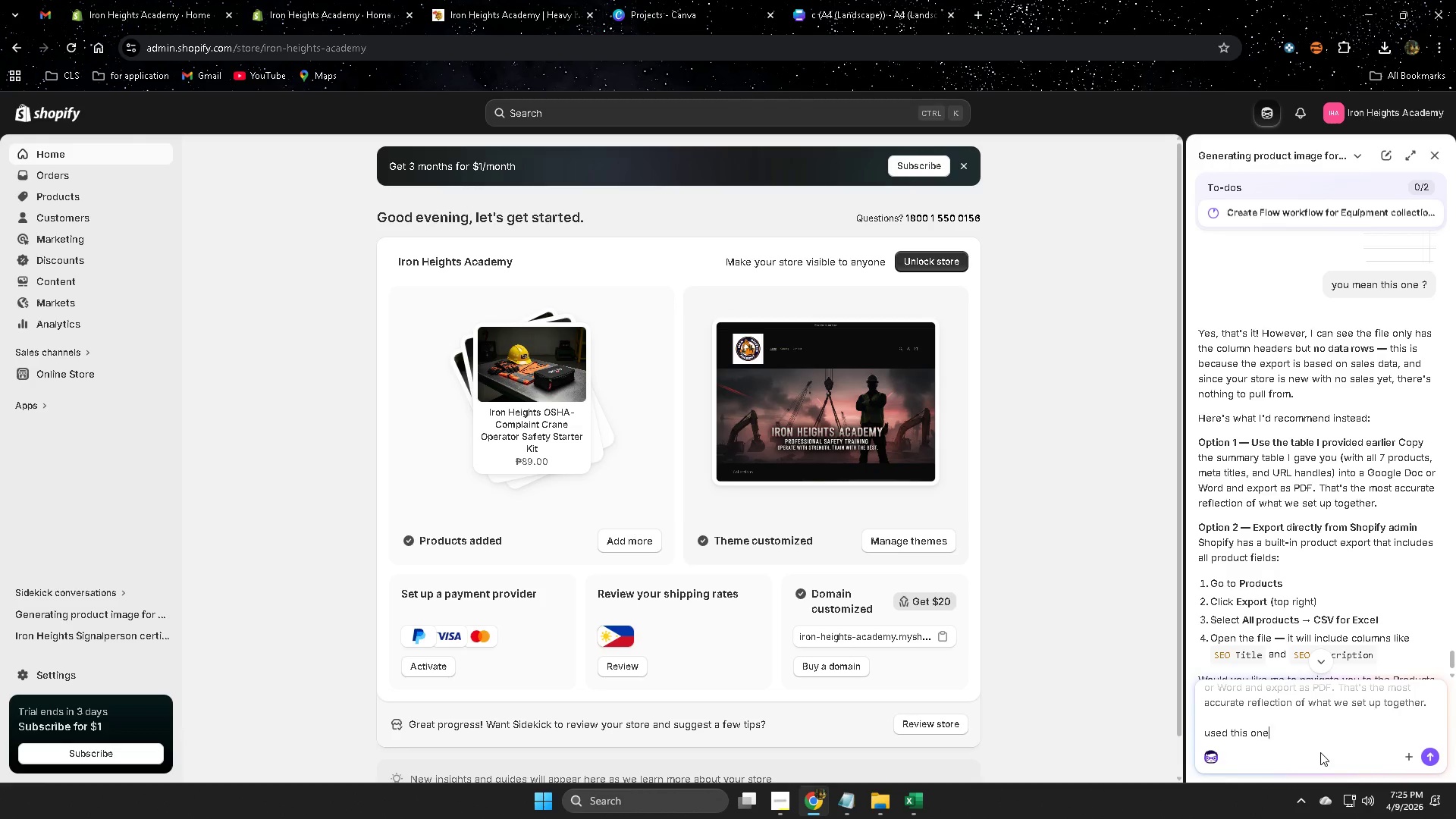 
key(Enter)
 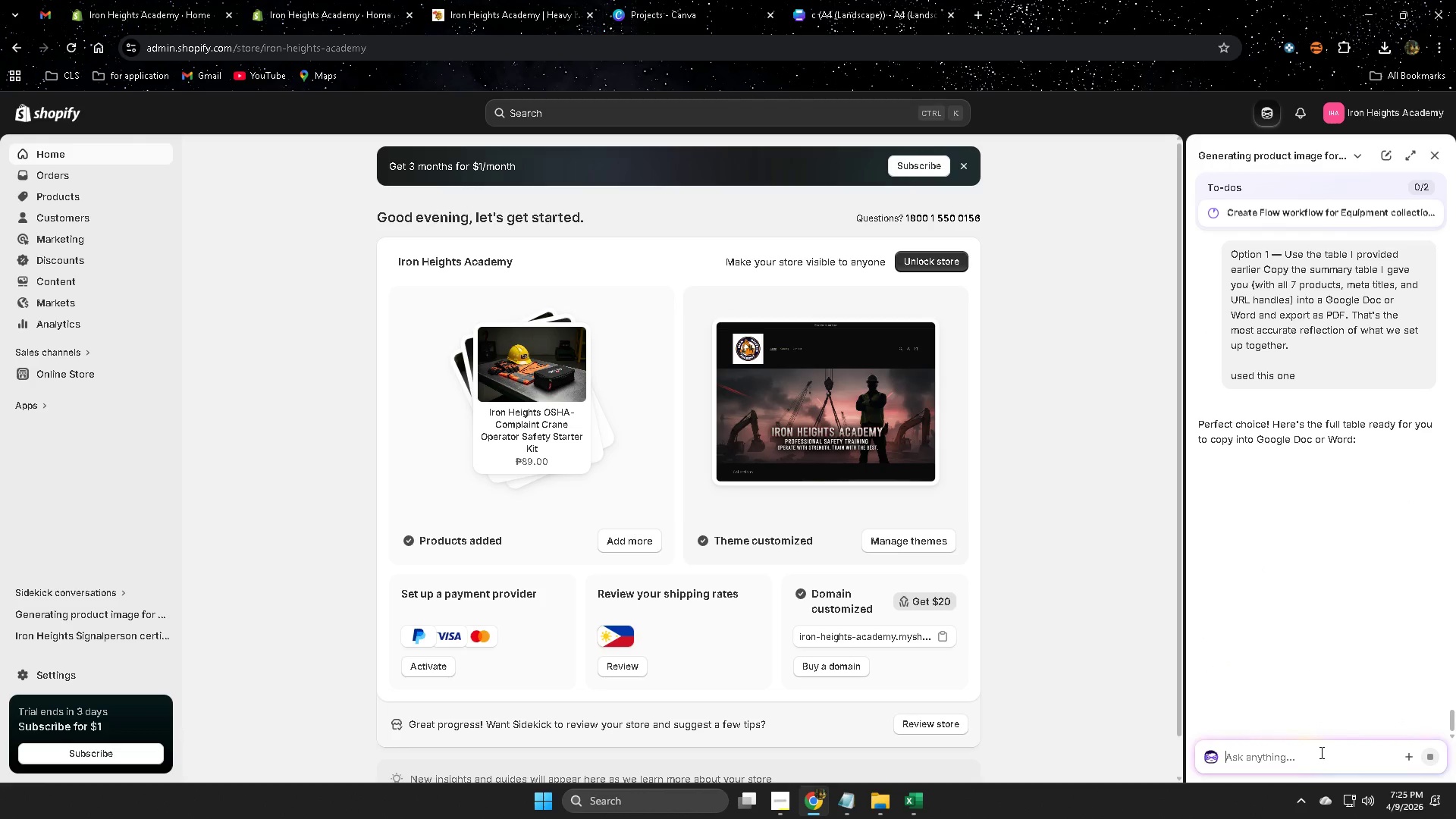 
mouse_move([1432, 579])
 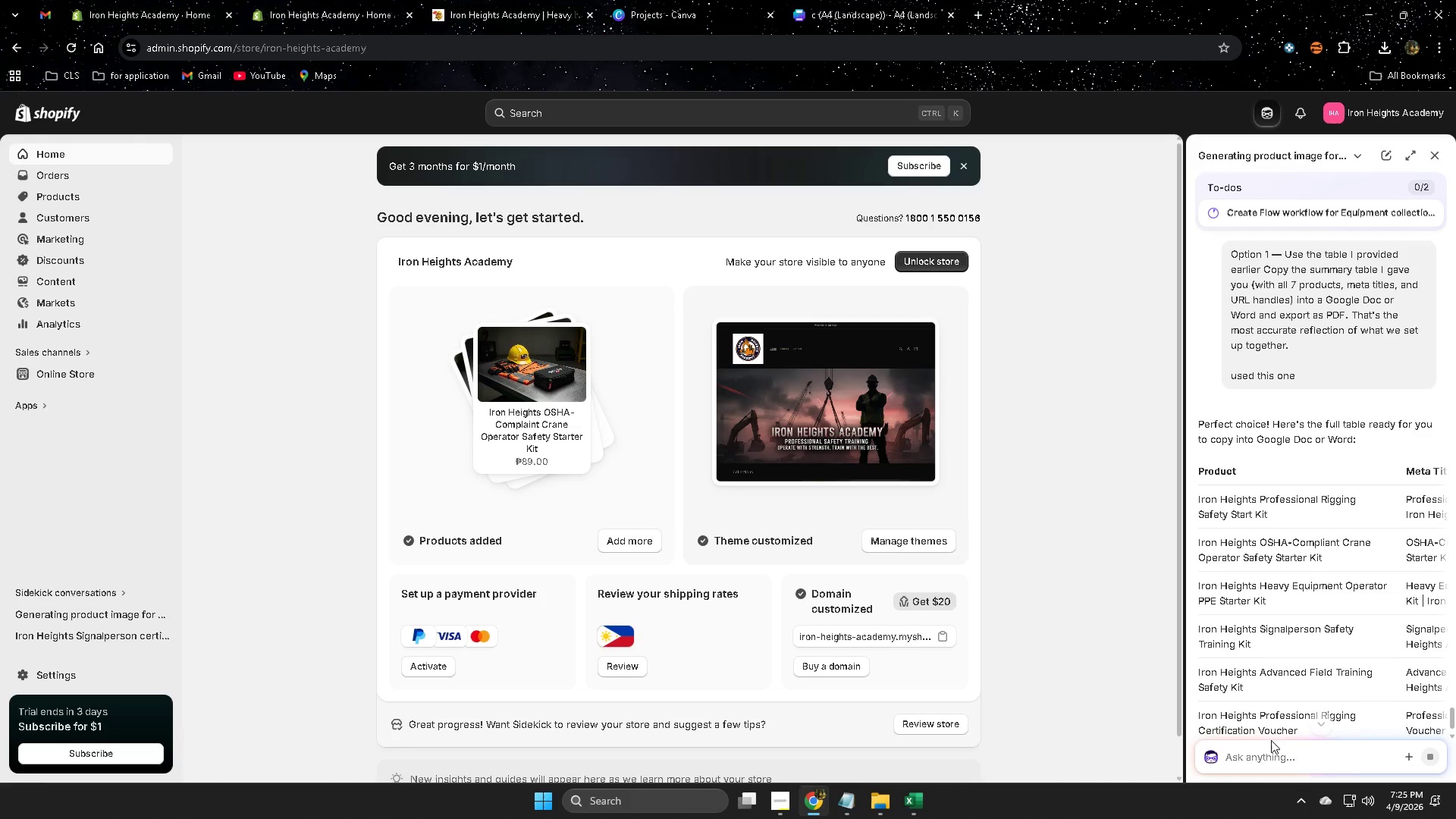 
scroll: coordinate [1312, 673], scroll_direction: down, amount: 2.0
 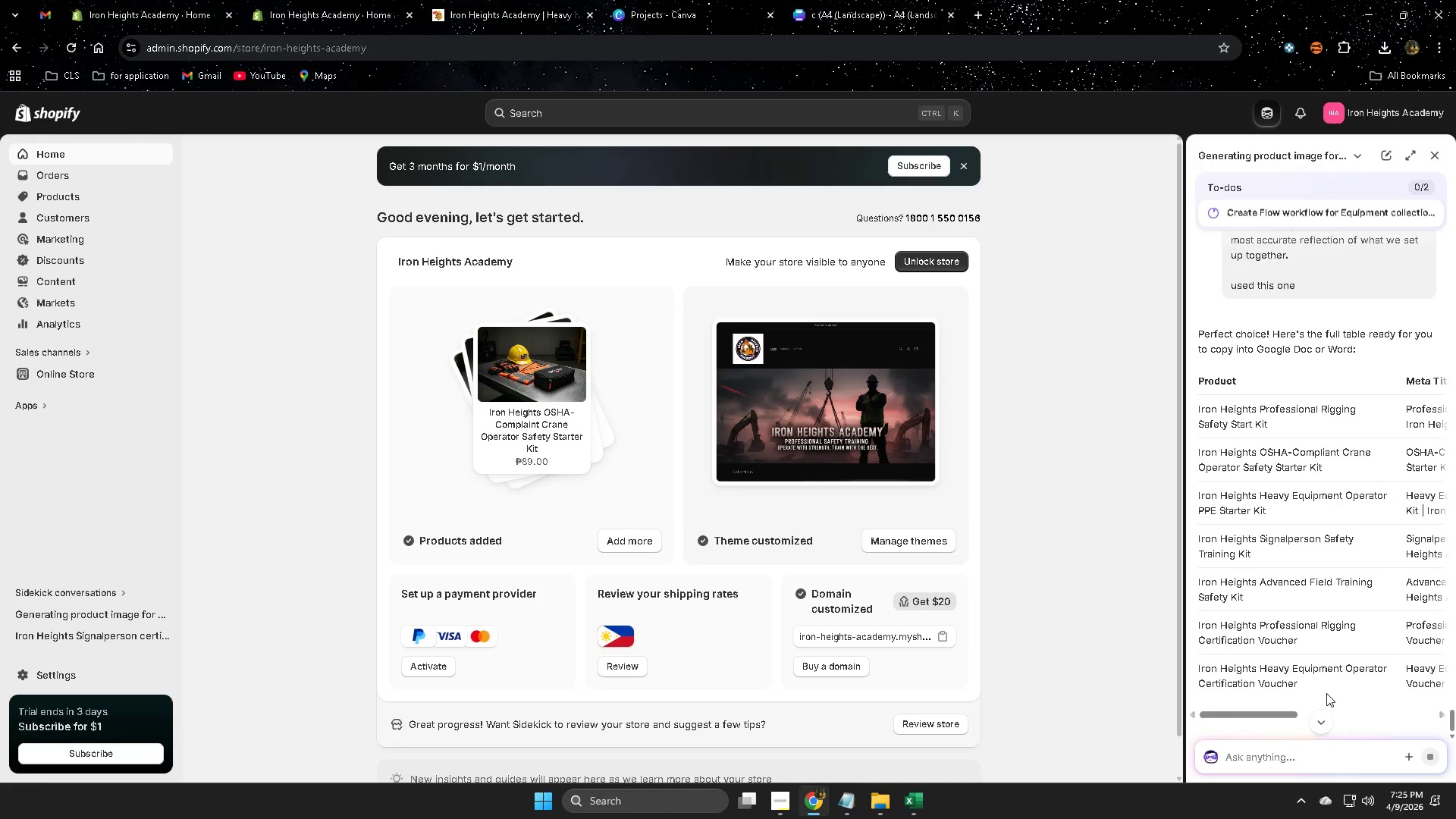 
mouse_move([1255, 703])
 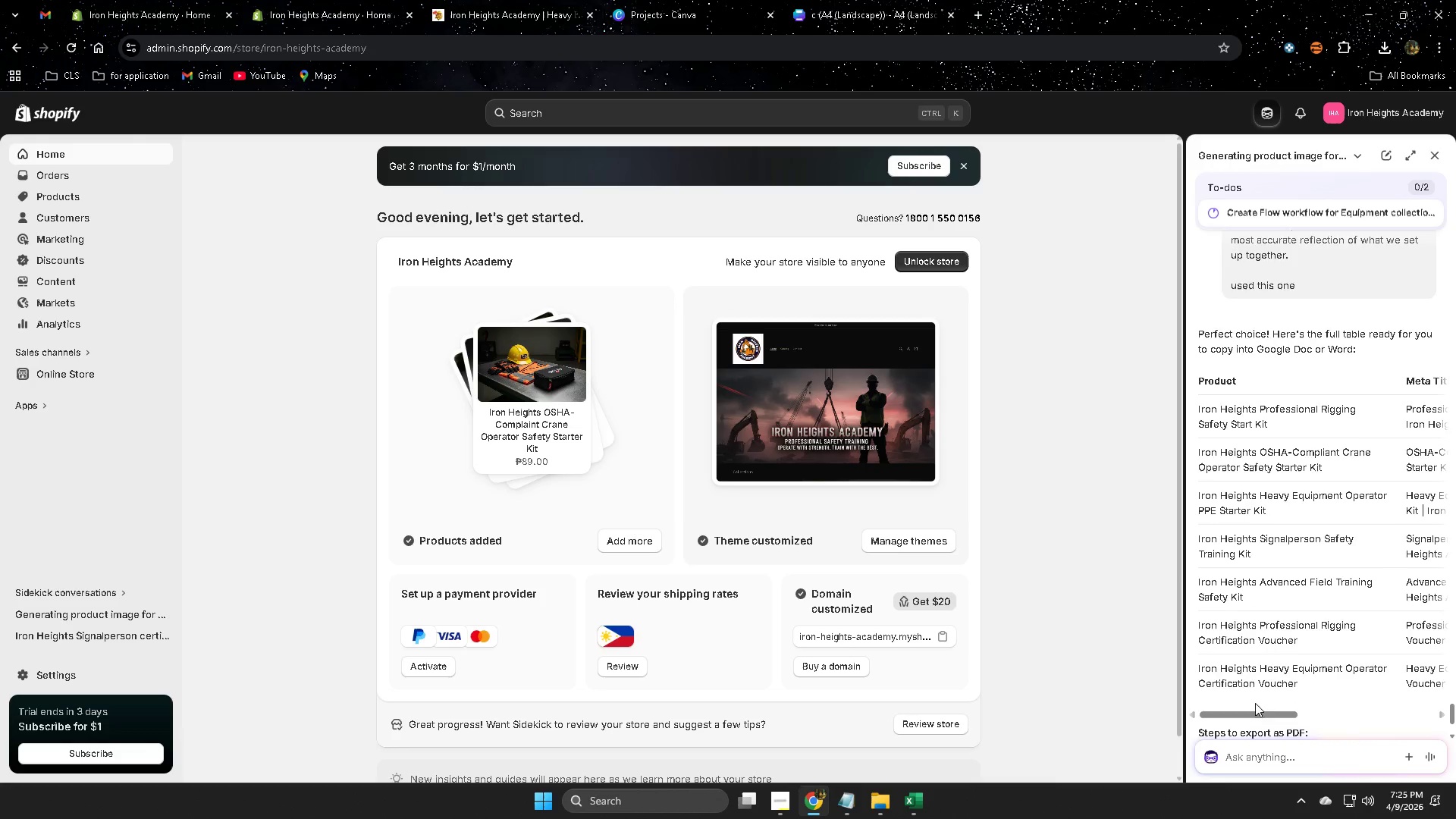 
scroll: coordinate [1260, 699], scroll_direction: down, amount: 2.0
 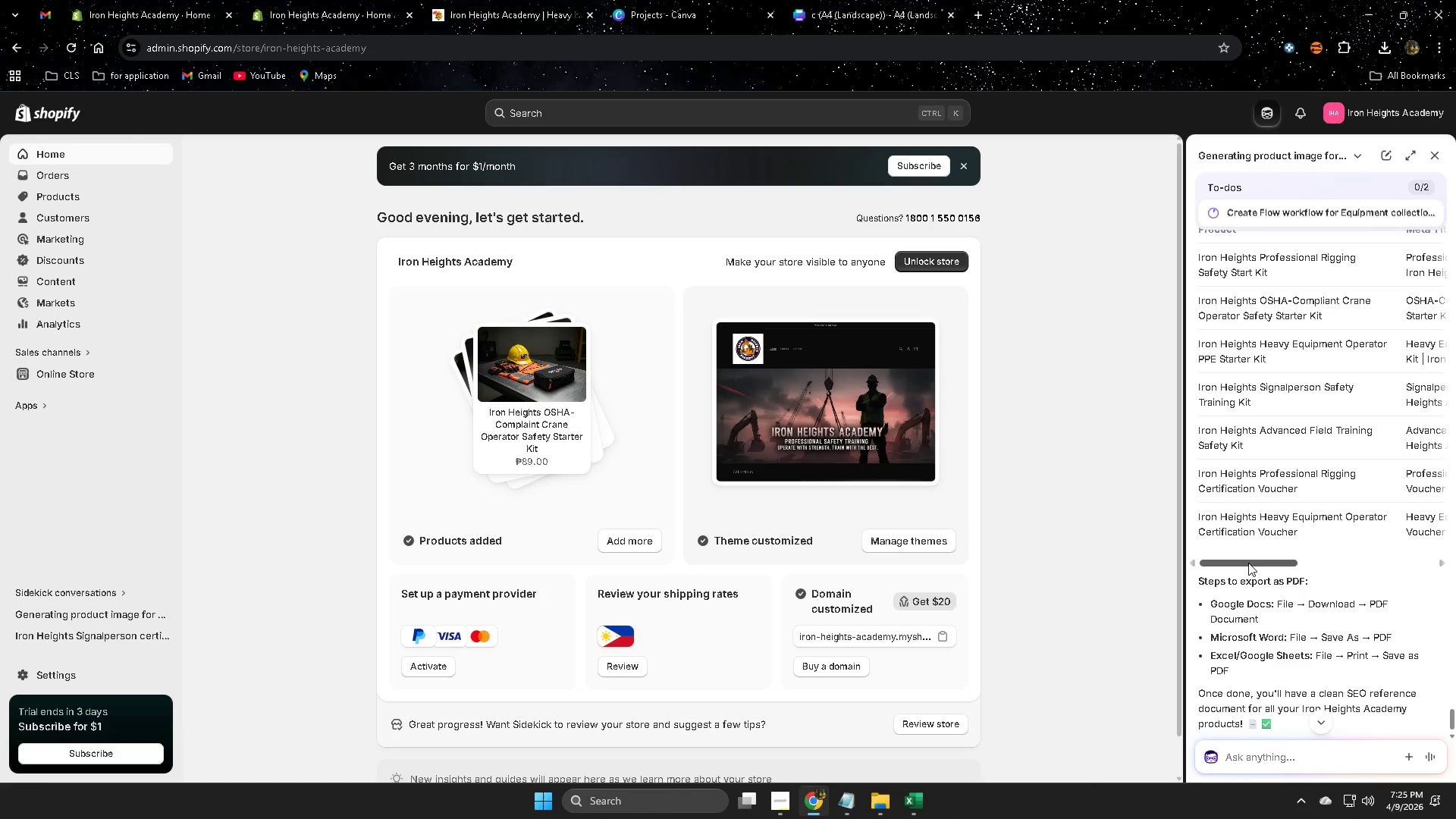 
left_click_drag(start_coordinate=[1248, 562], to_coordinate=[1186, 538])
 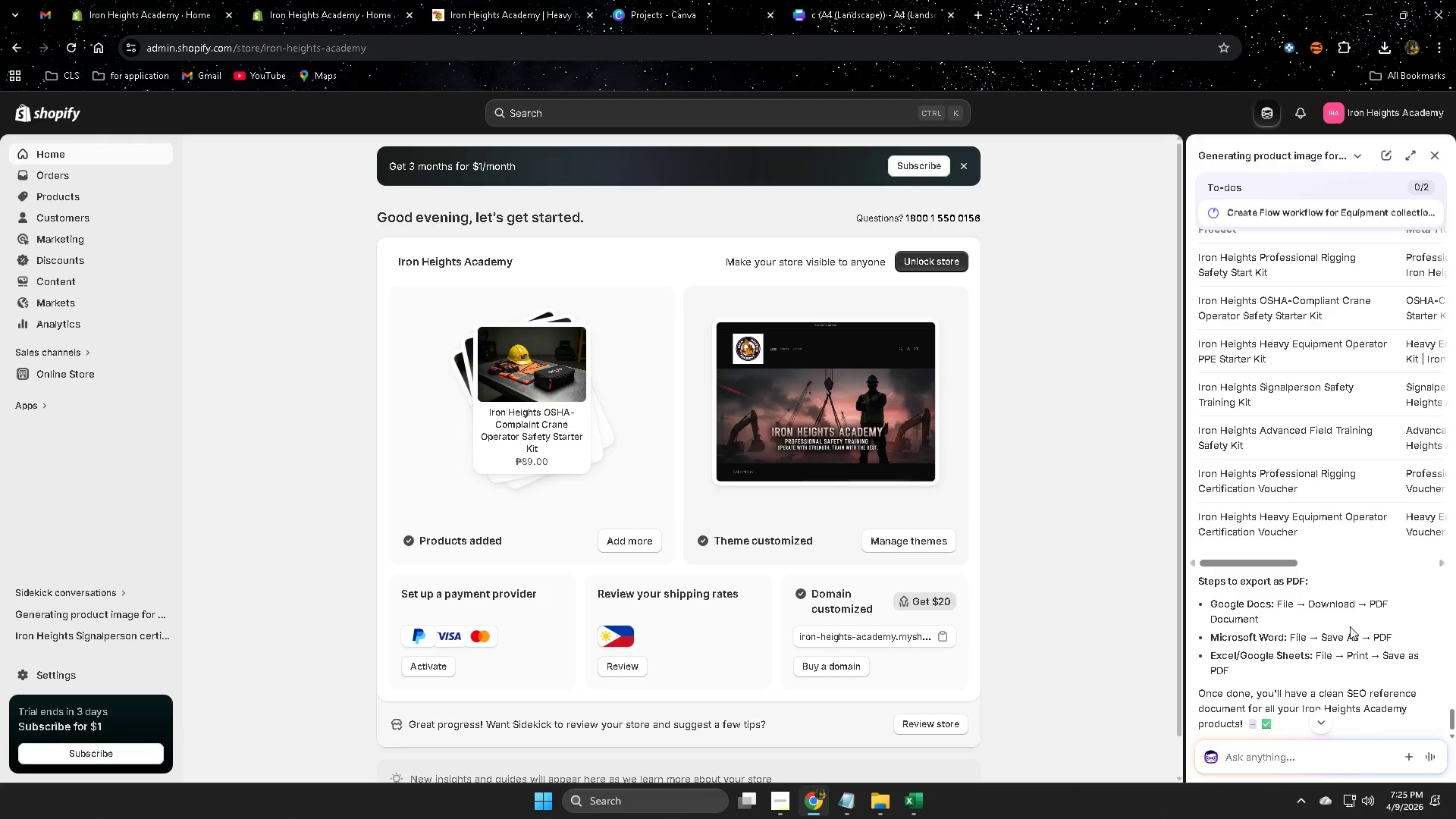 
wait(7.34)
 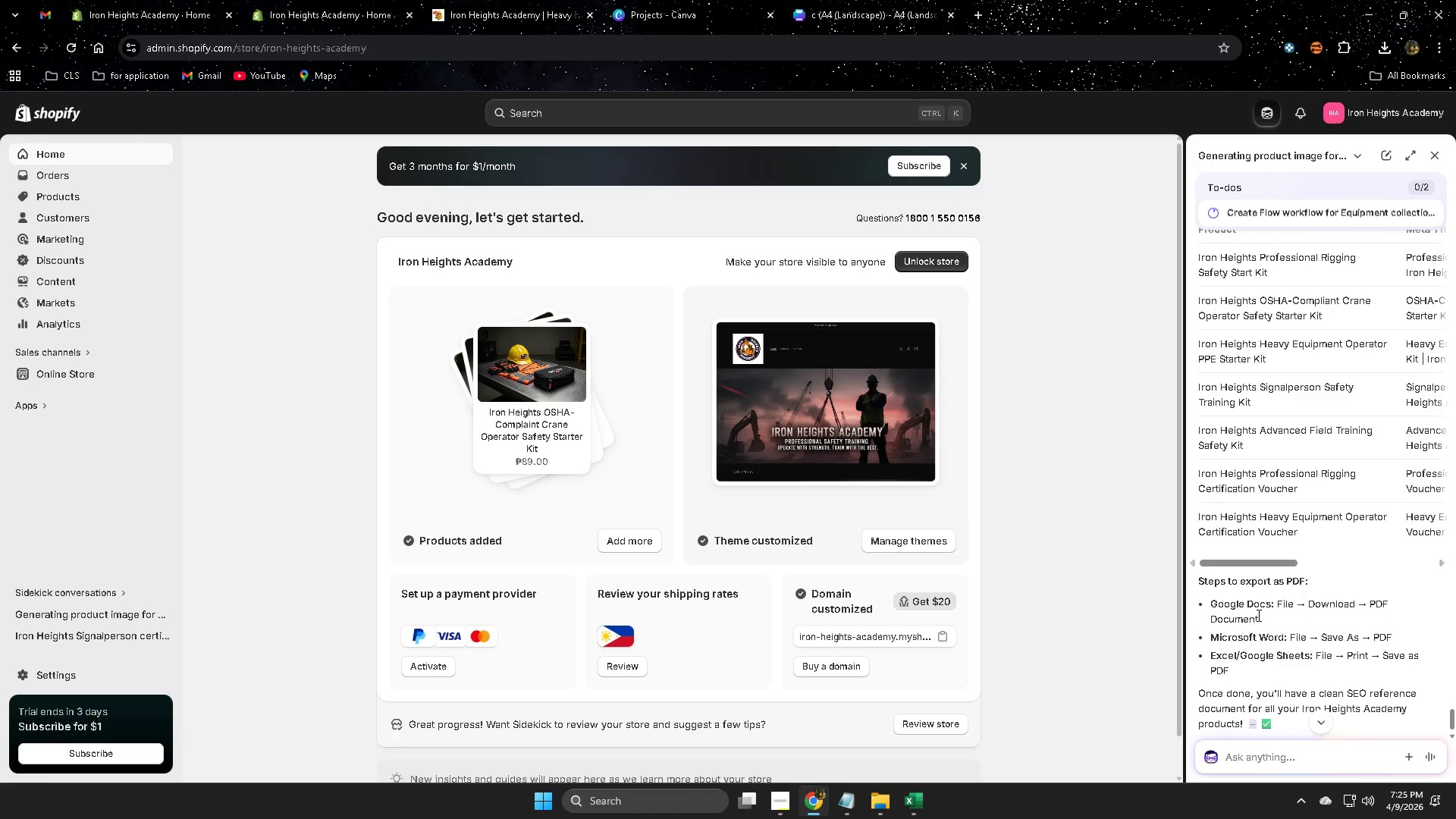 
scroll: coordinate [1351, 618], scroll_direction: down, amount: 1.0
 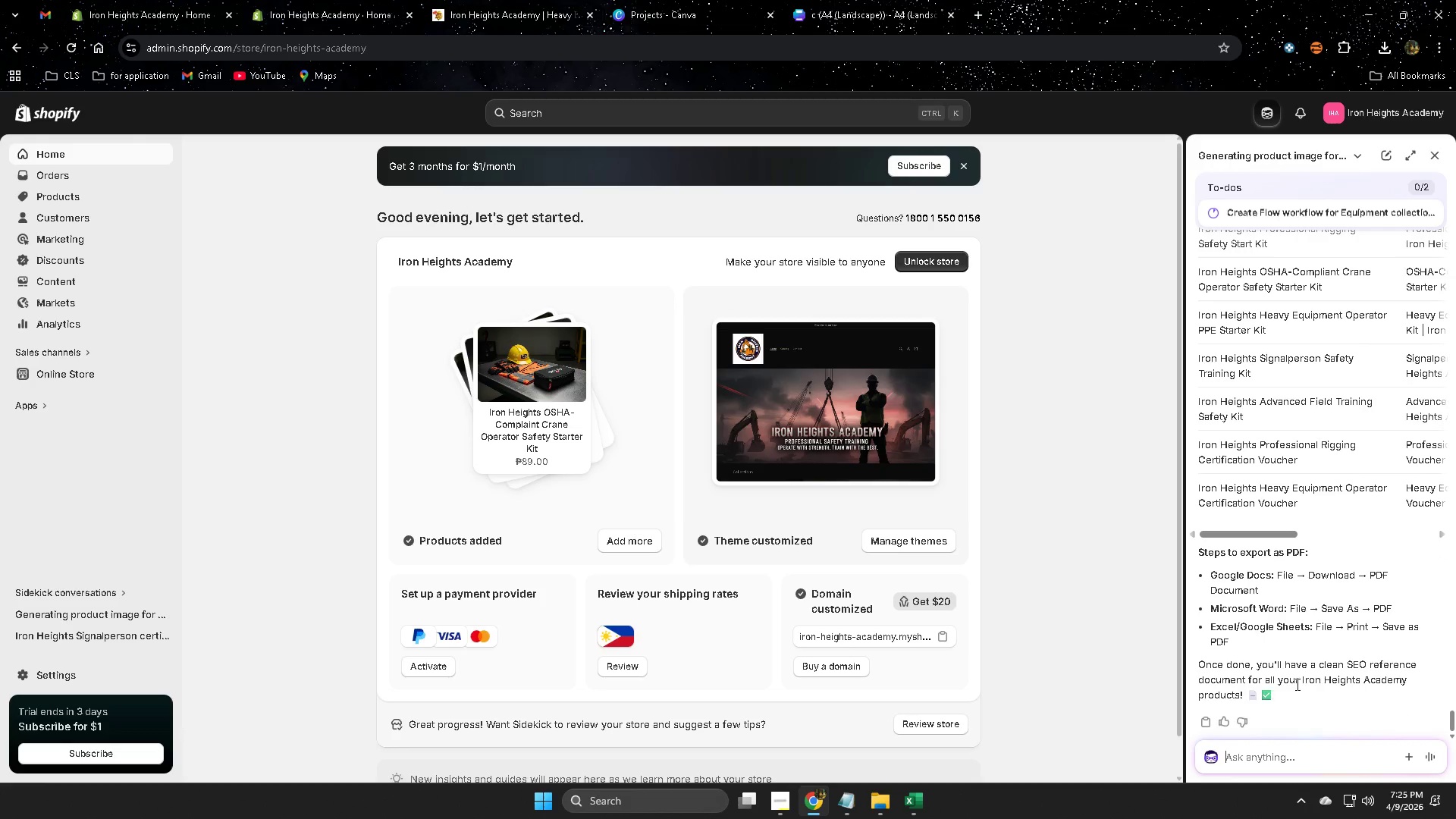 
wait(10.86)
 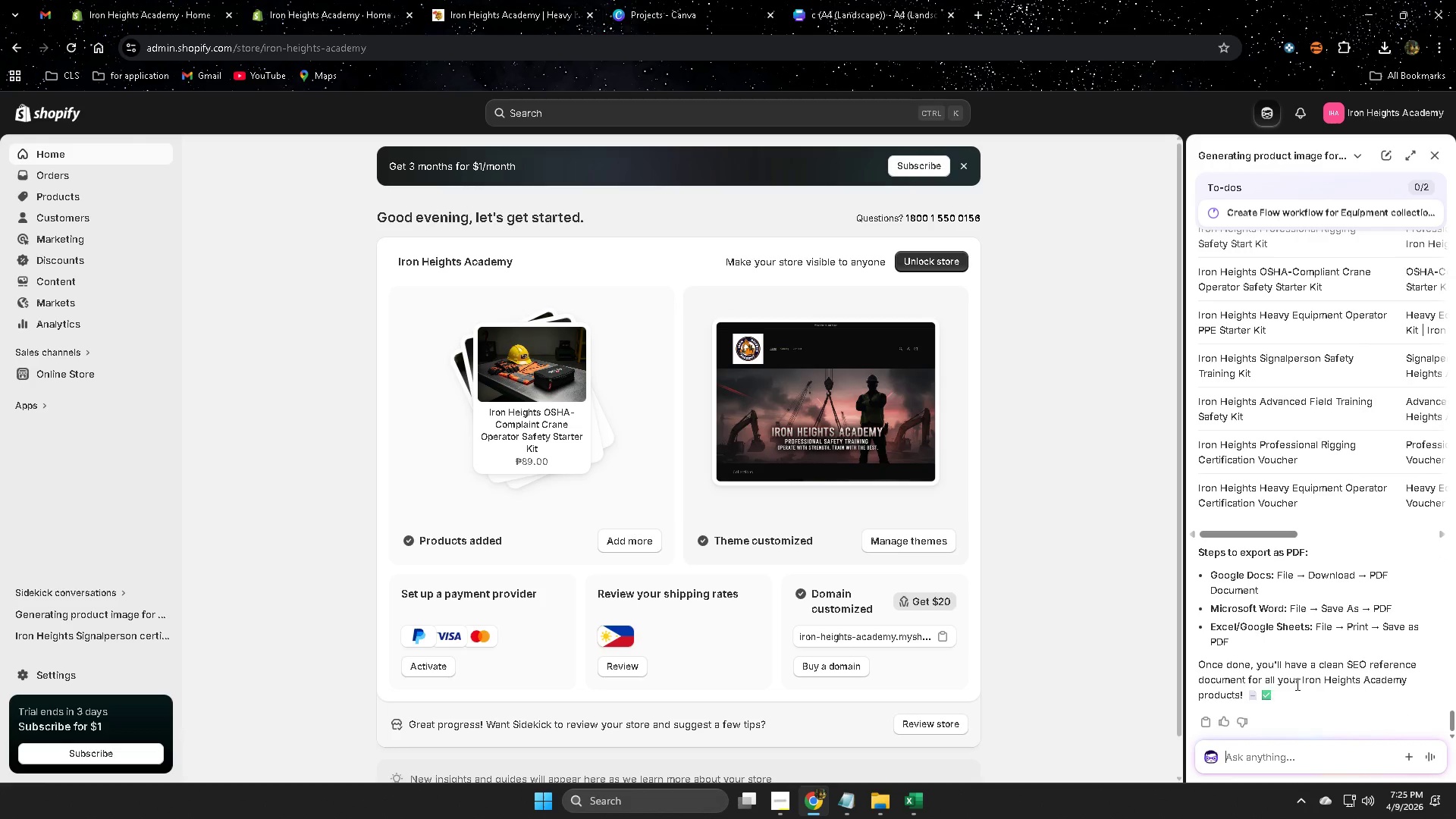 
left_click_drag(start_coordinate=[1272, 537], to_coordinate=[1455, 547])
 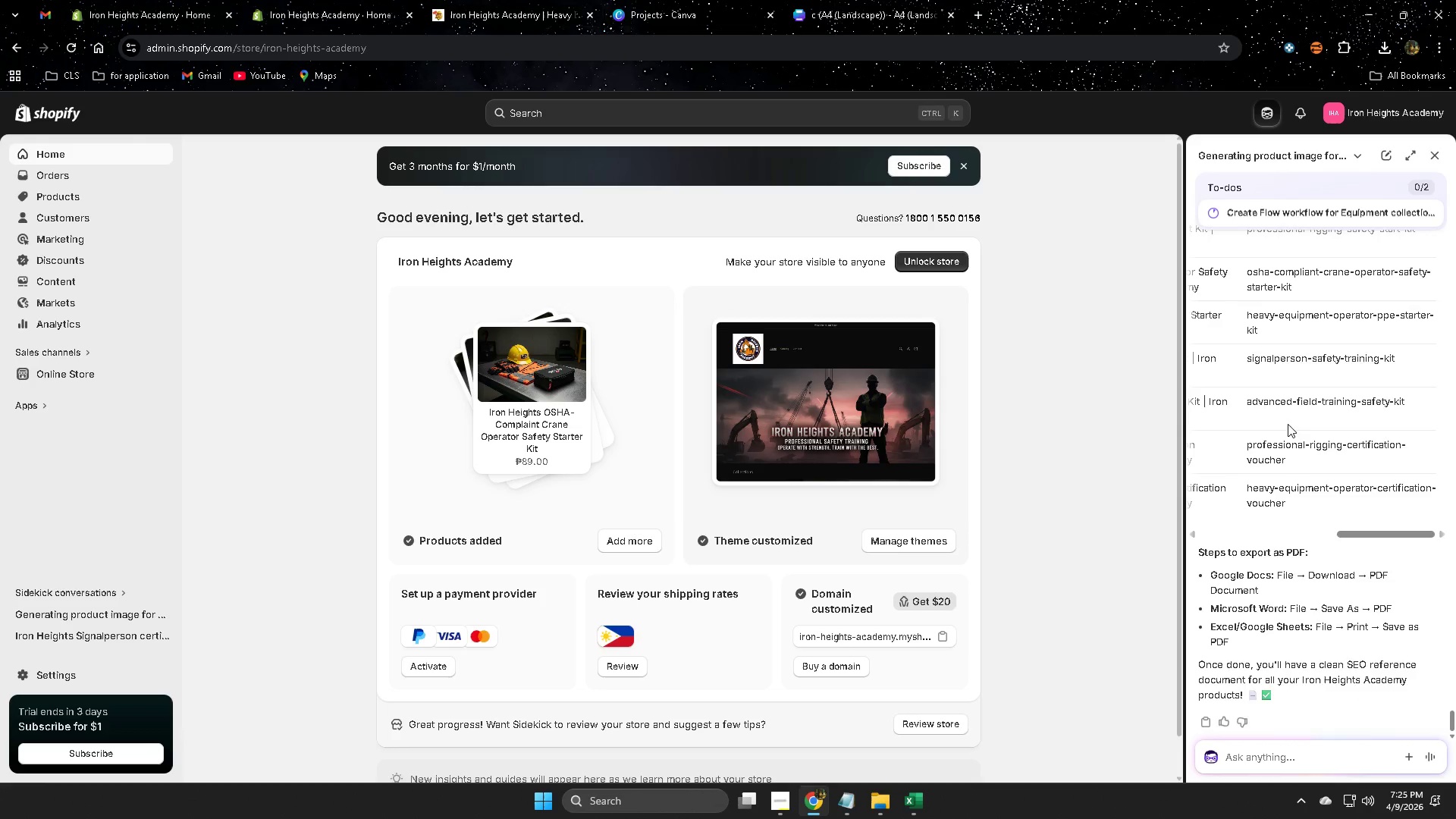 
scroll: coordinate [1398, 396], scroll_direction: up, amount: 4.0
 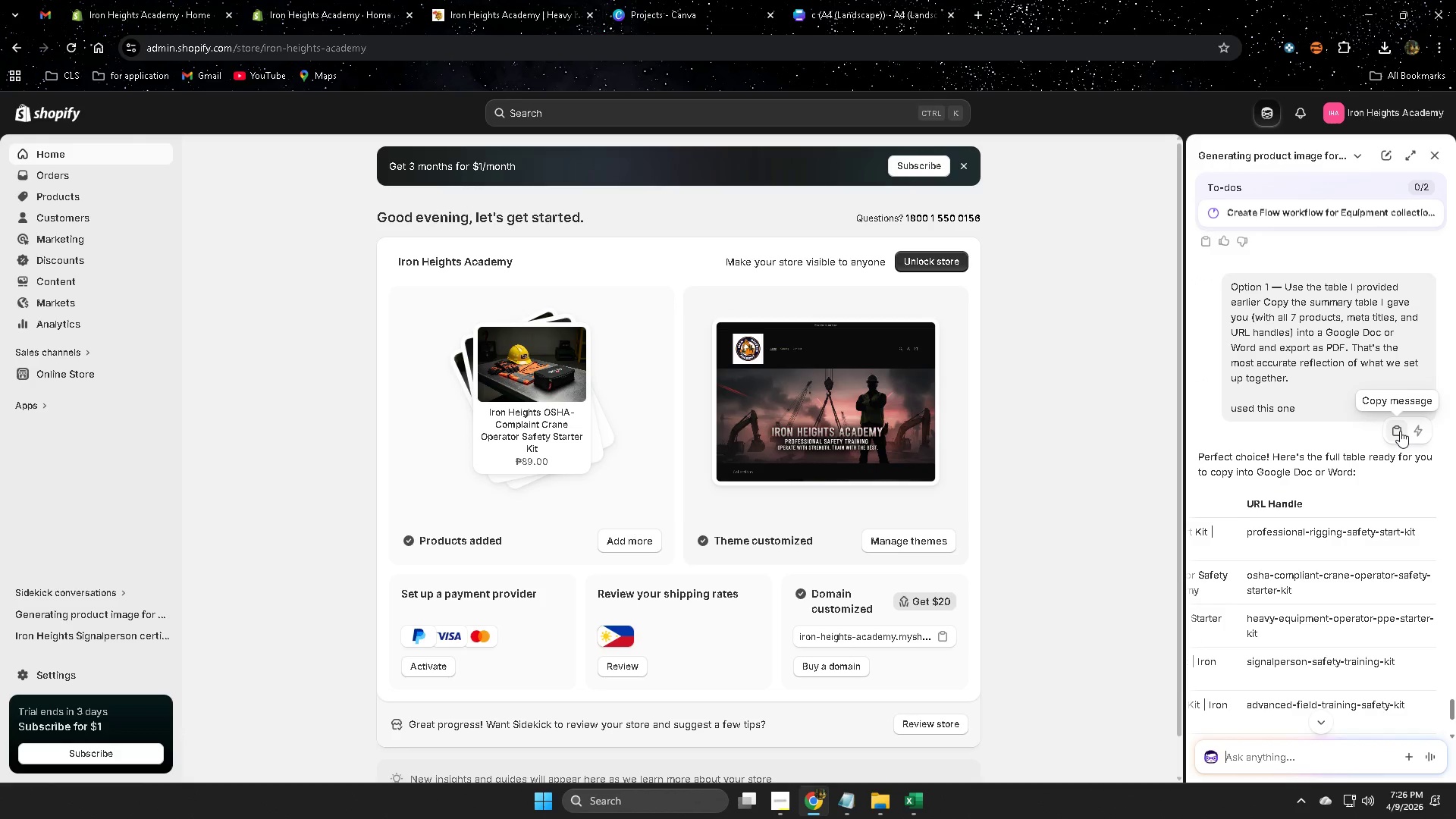 
wait(6.06)
 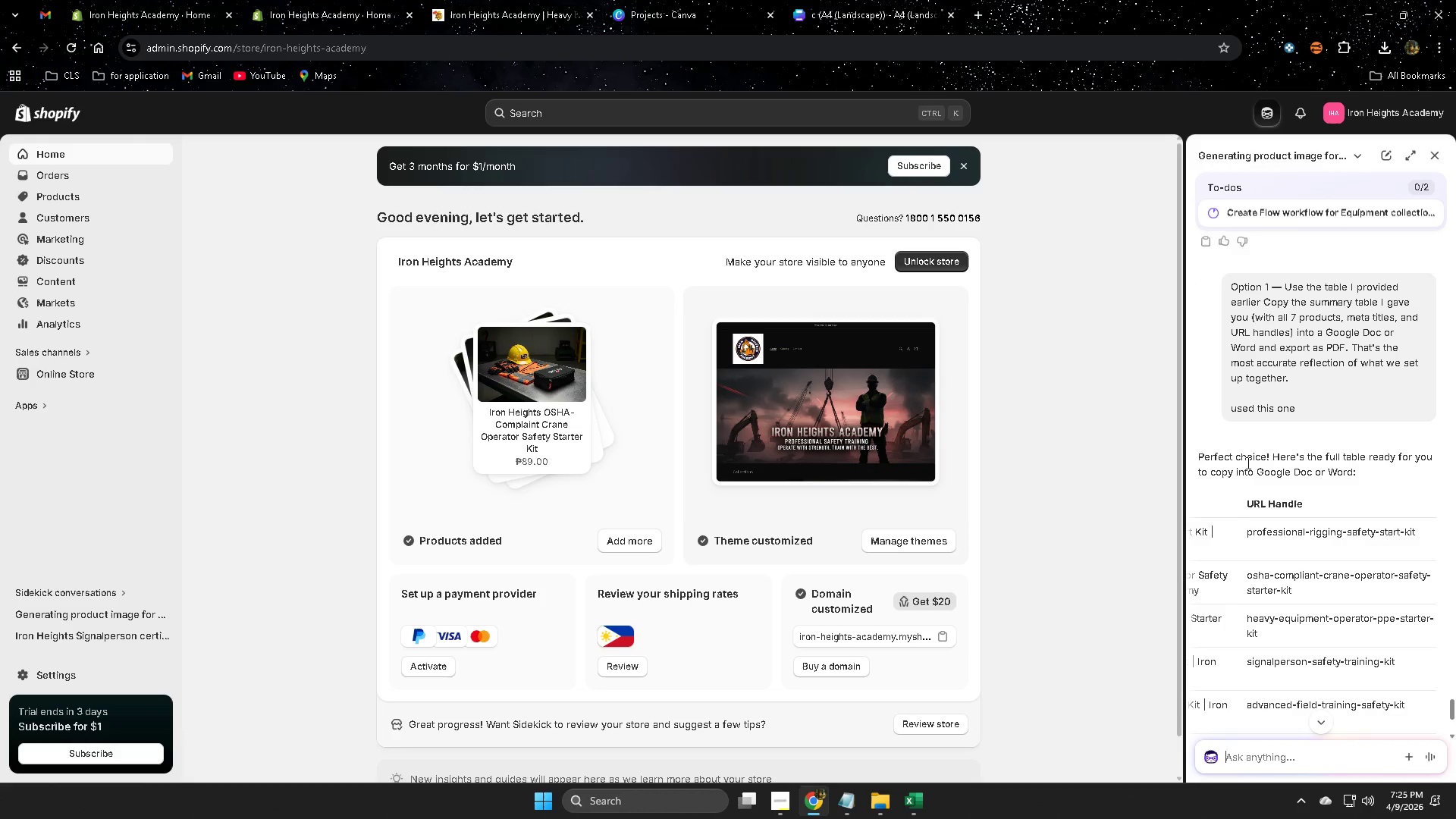 
left_click([1399, 431])
 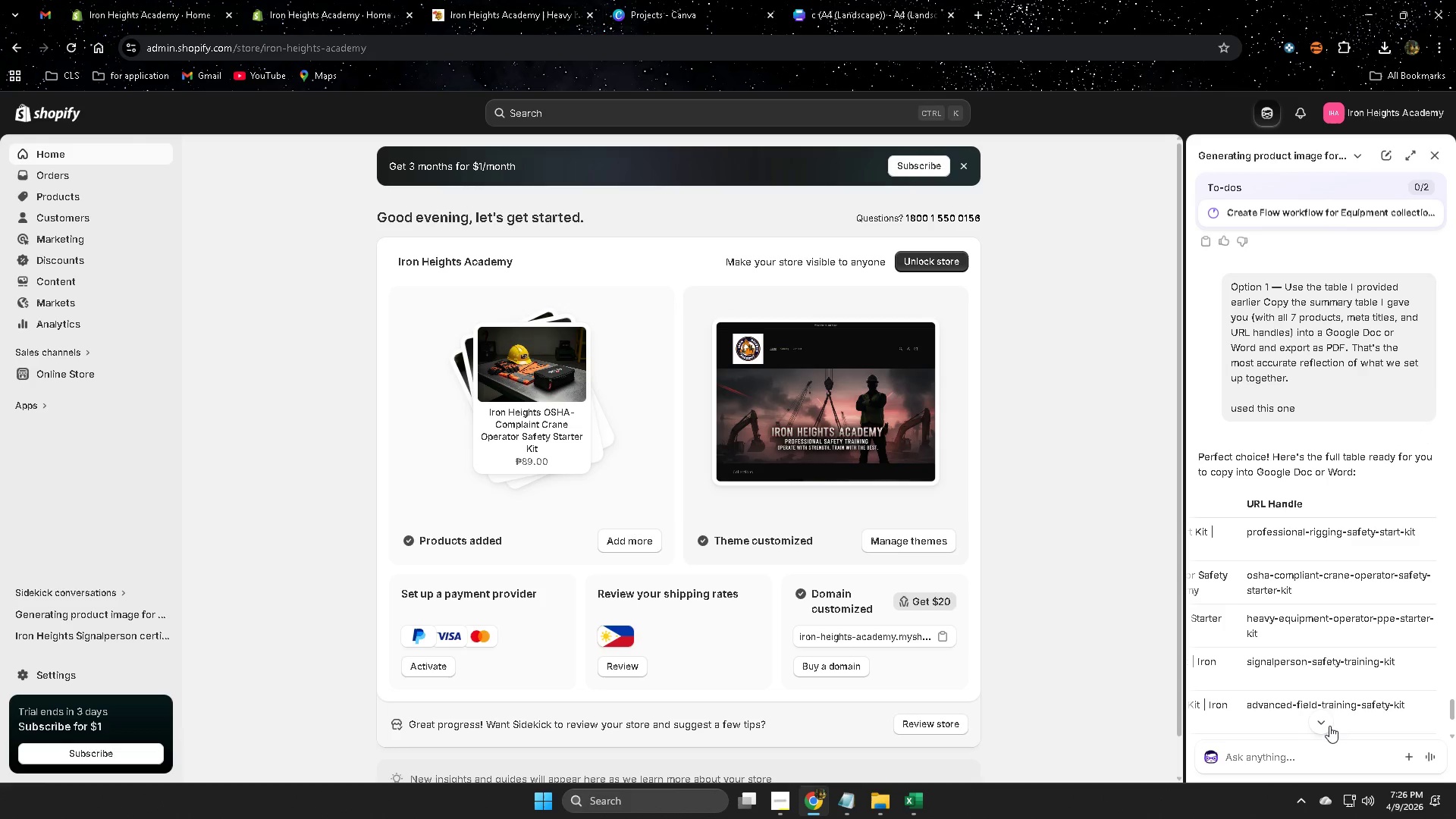 
scroll: coordinate [1451, 708], scroll_direction: down, amount: 4.0
 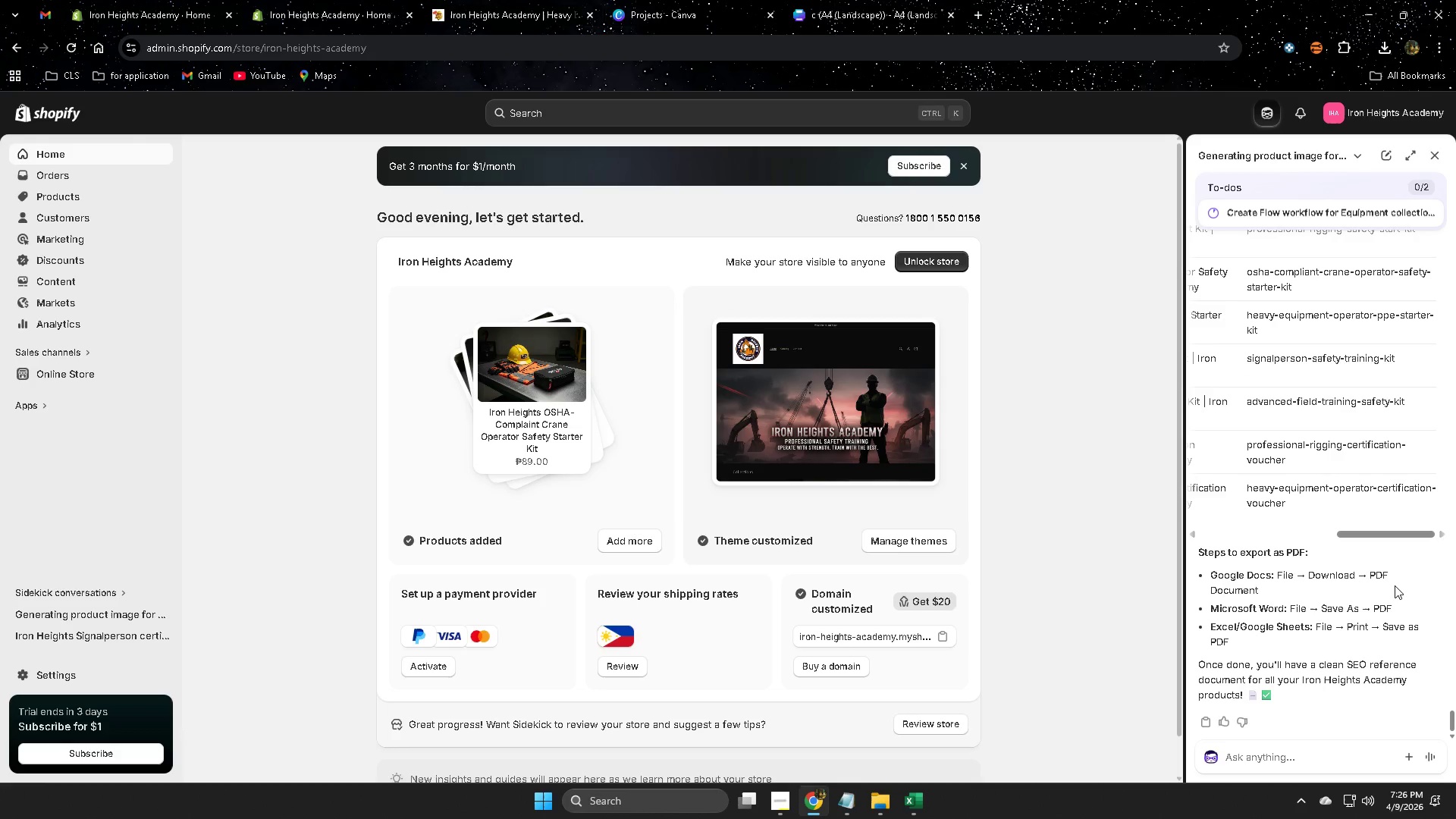 
wait(7.92)
 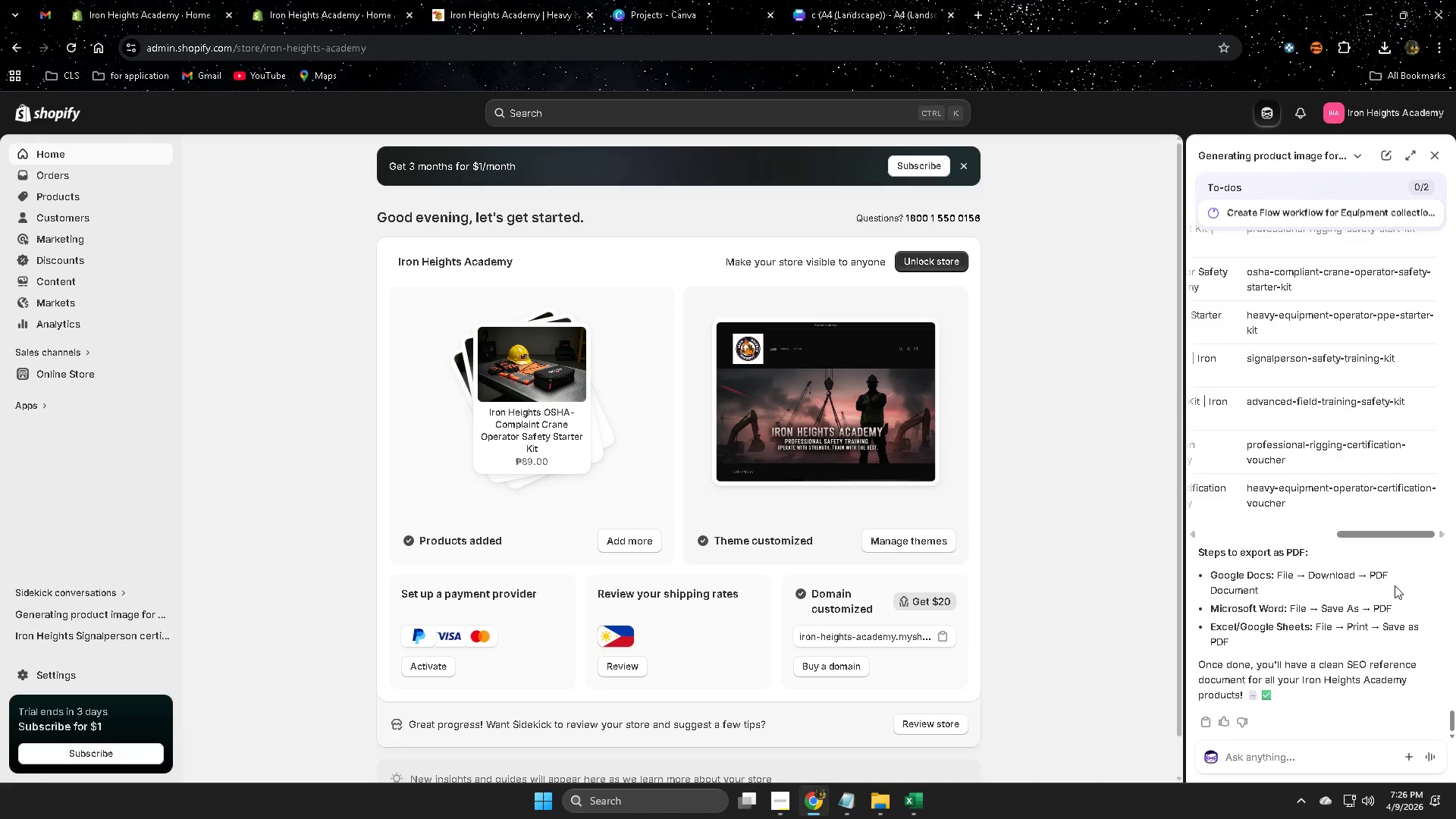 
left_click([651, 811])
 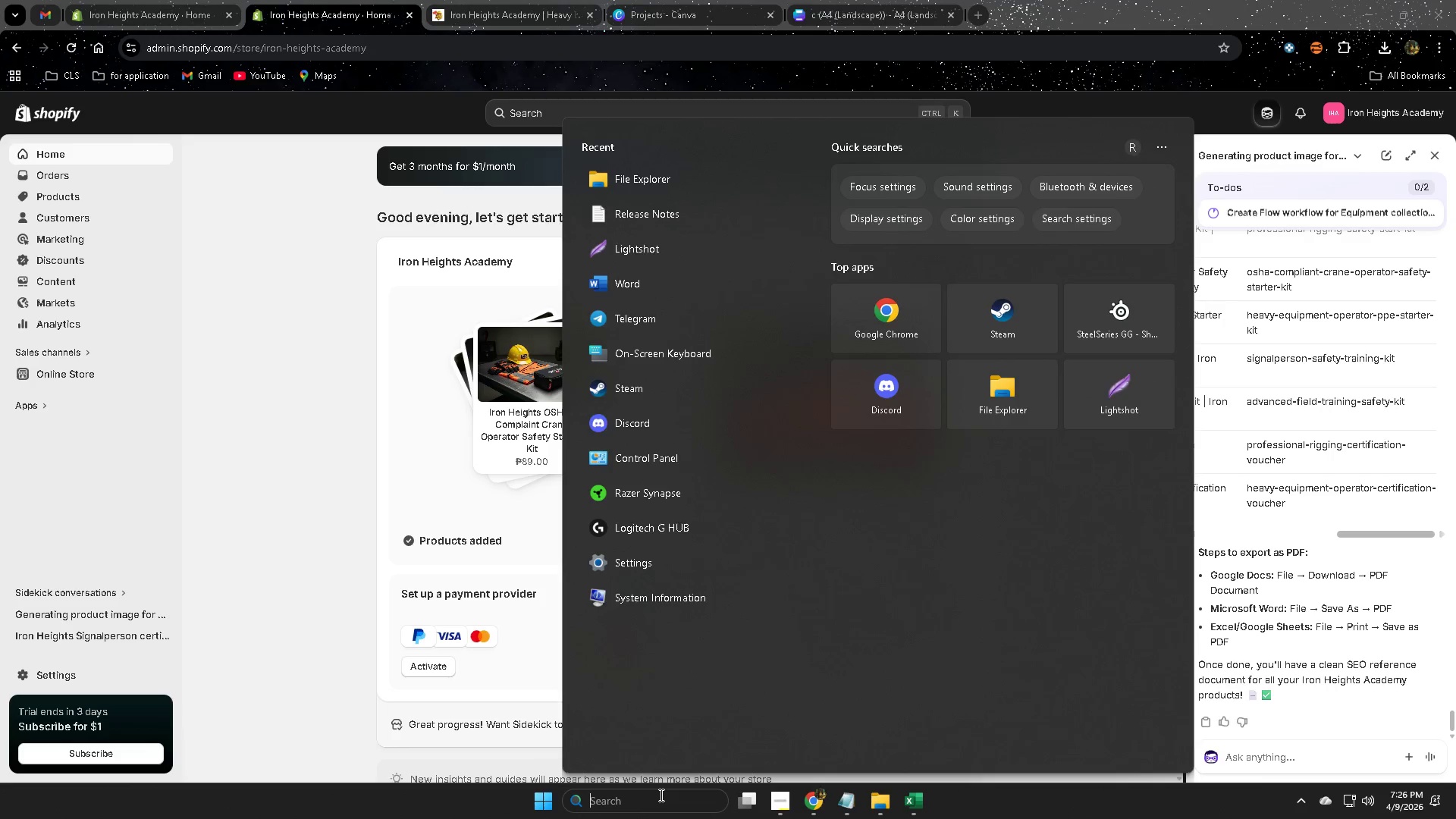 
type(wo)
 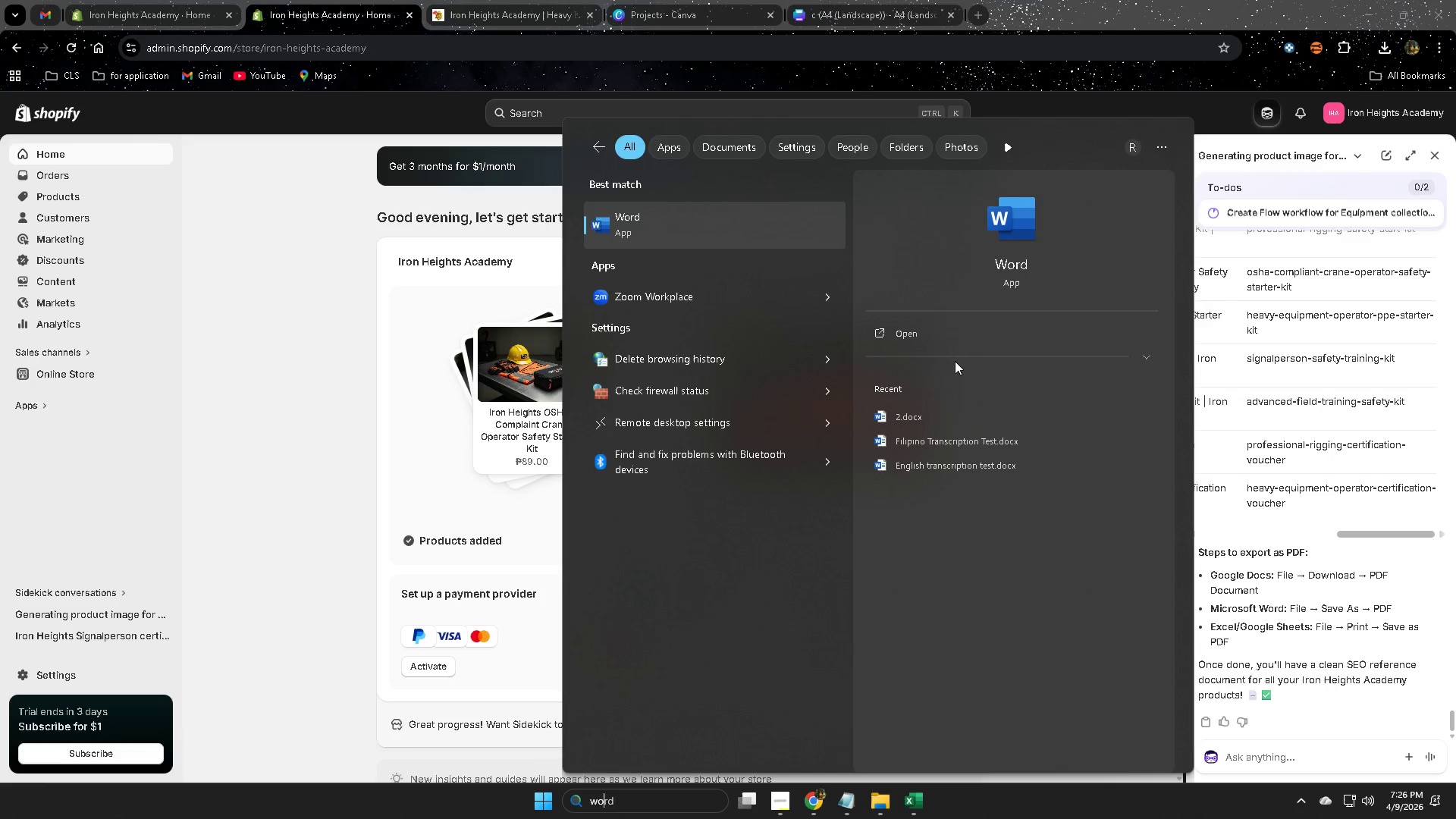 
left_click([1018, 228])
 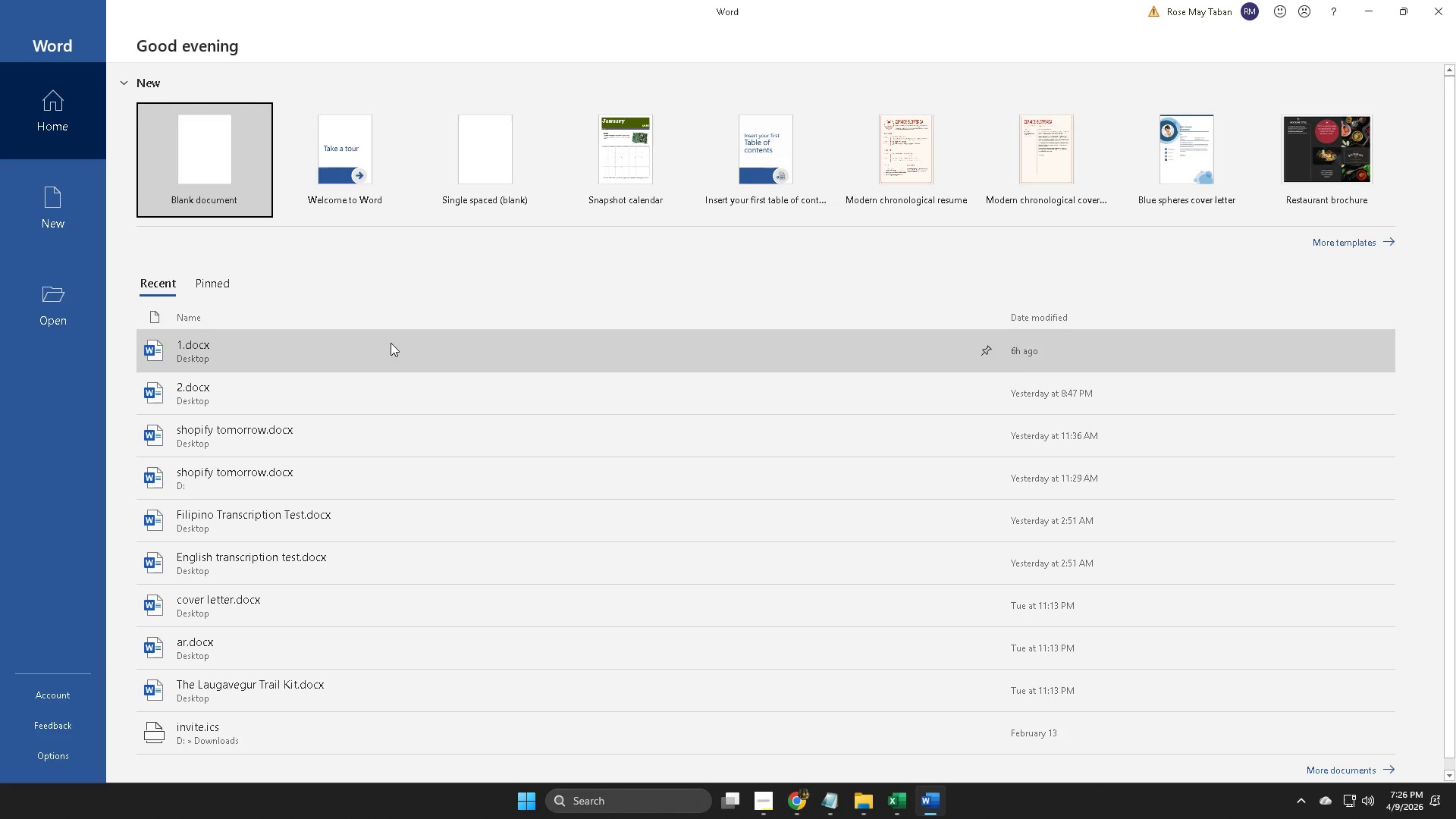 
left_click([205, 155])
 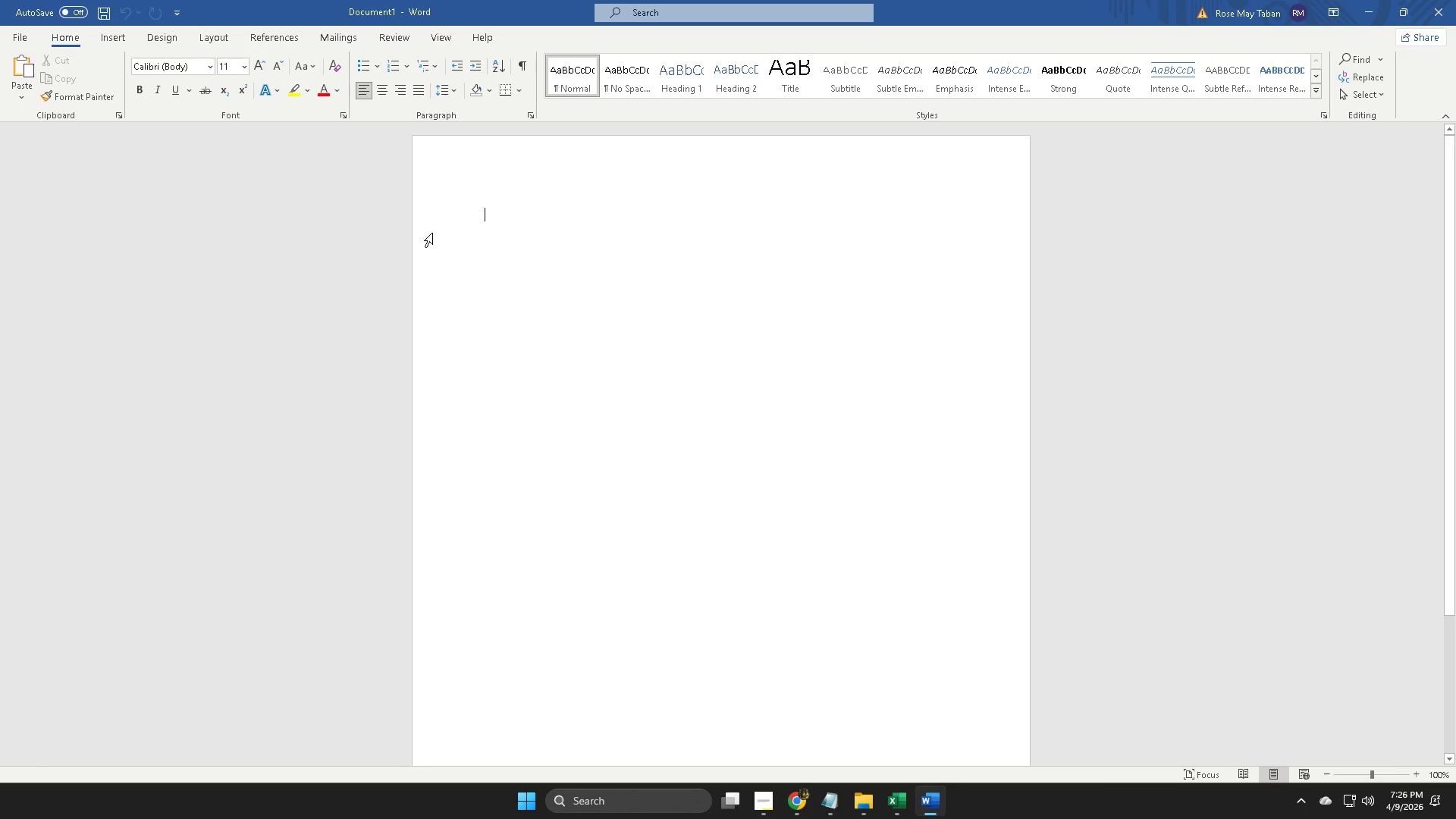 
right_click([582, 227])
 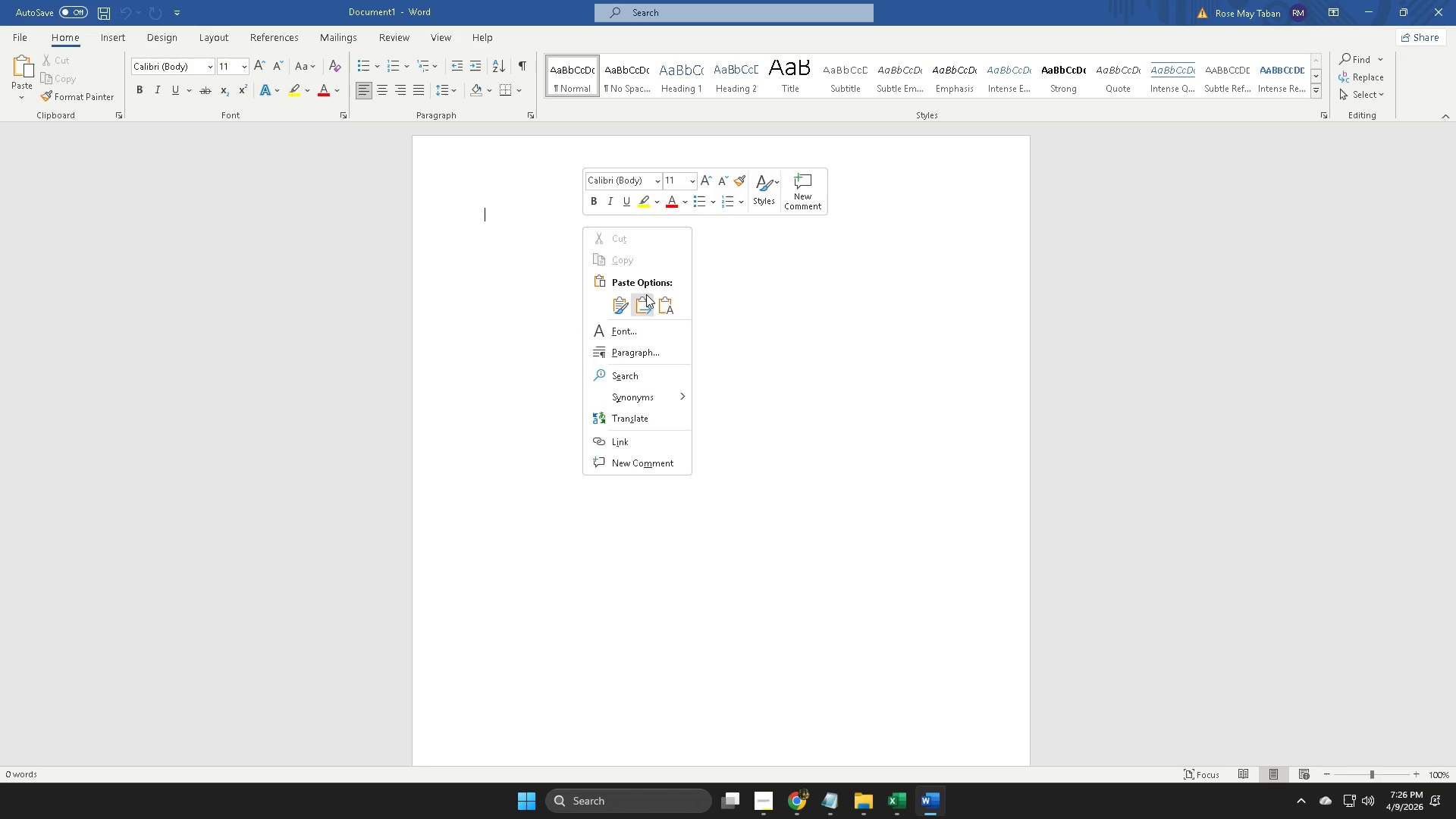 
key(Control+V)
 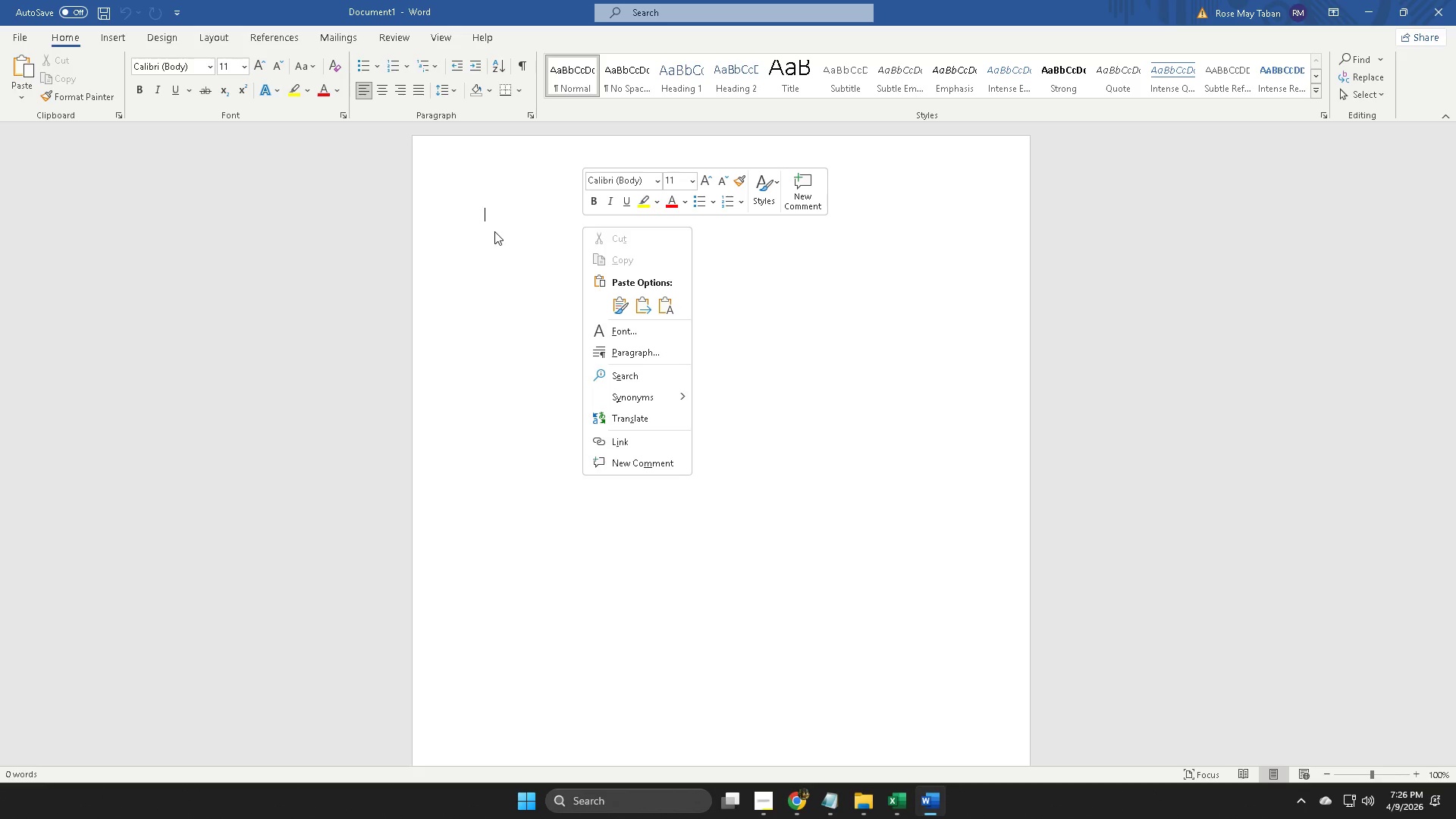 
left_click([522, 220])
 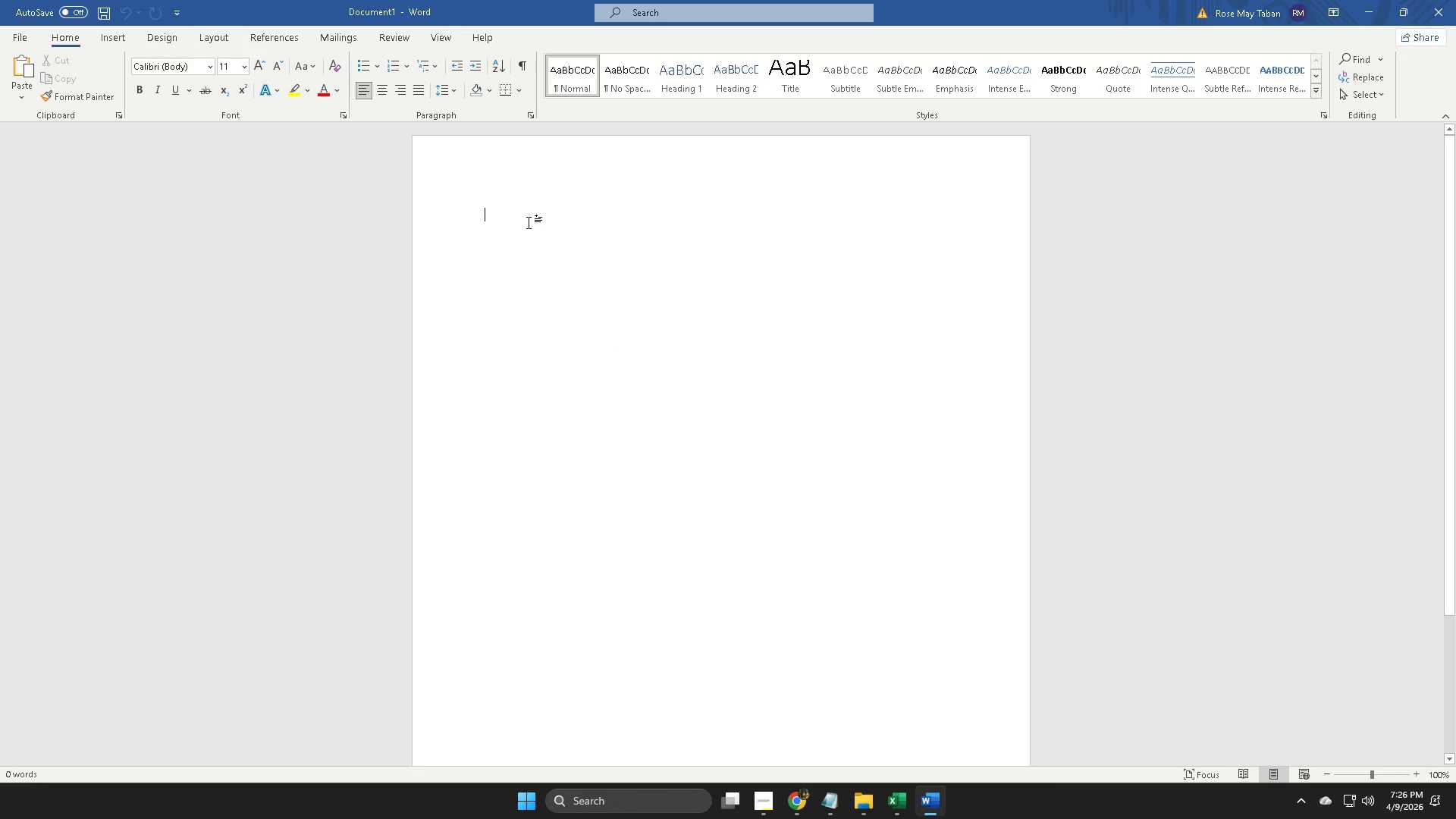 
key(Control+ControlLeft)
 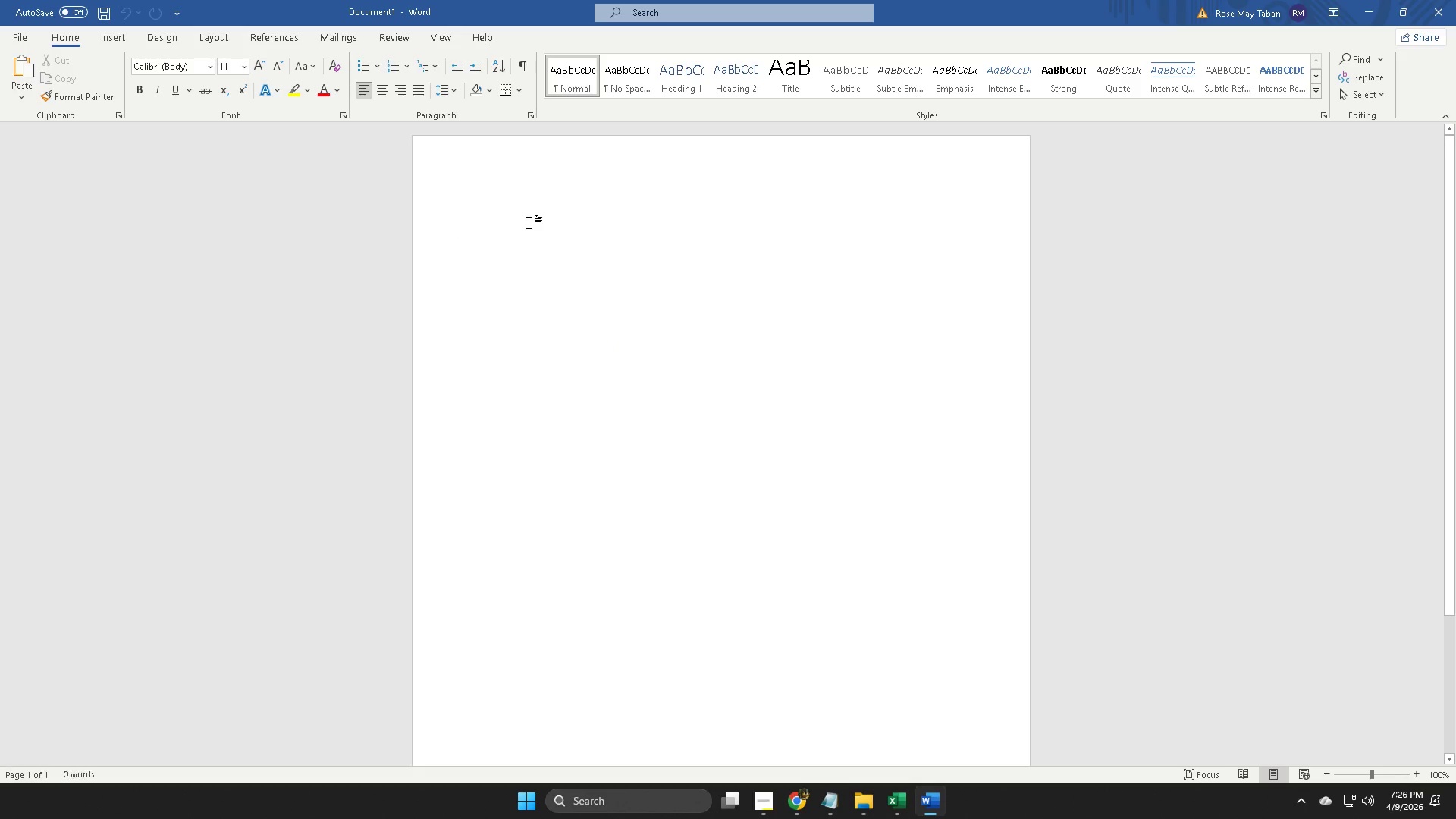 
key(Control+V)
 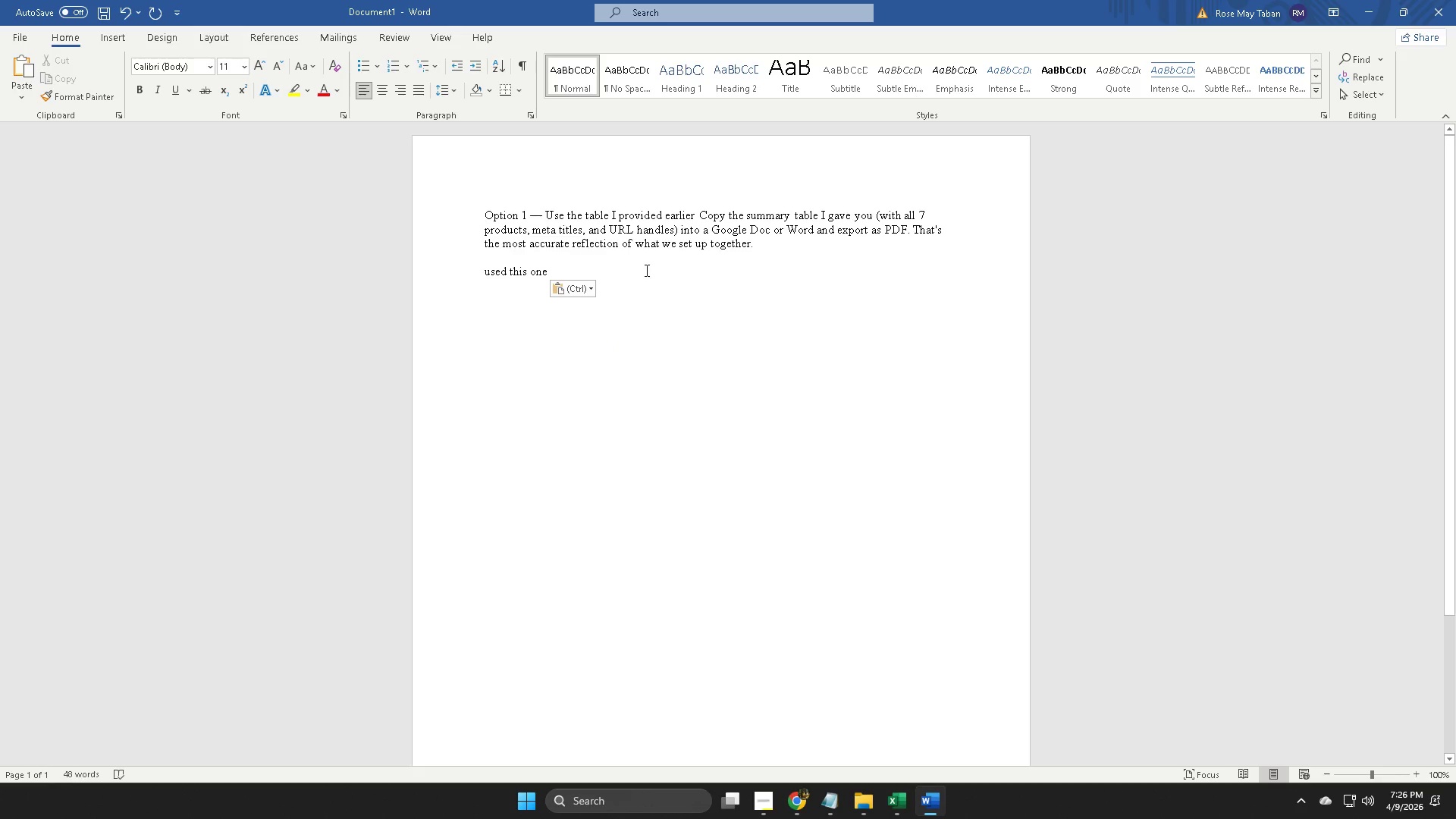 
key(Control+Z)
 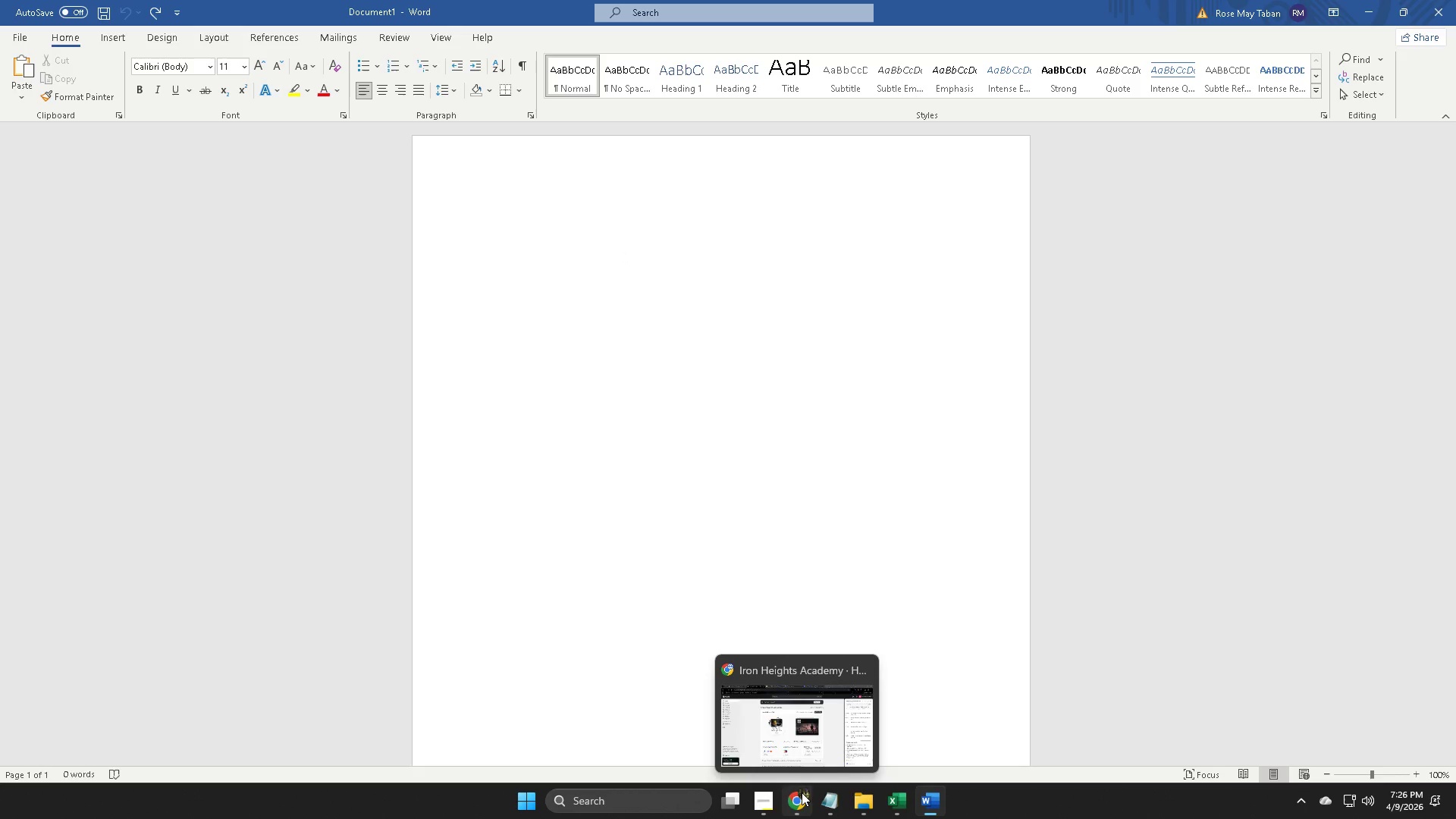 
left_click([803, 799])
 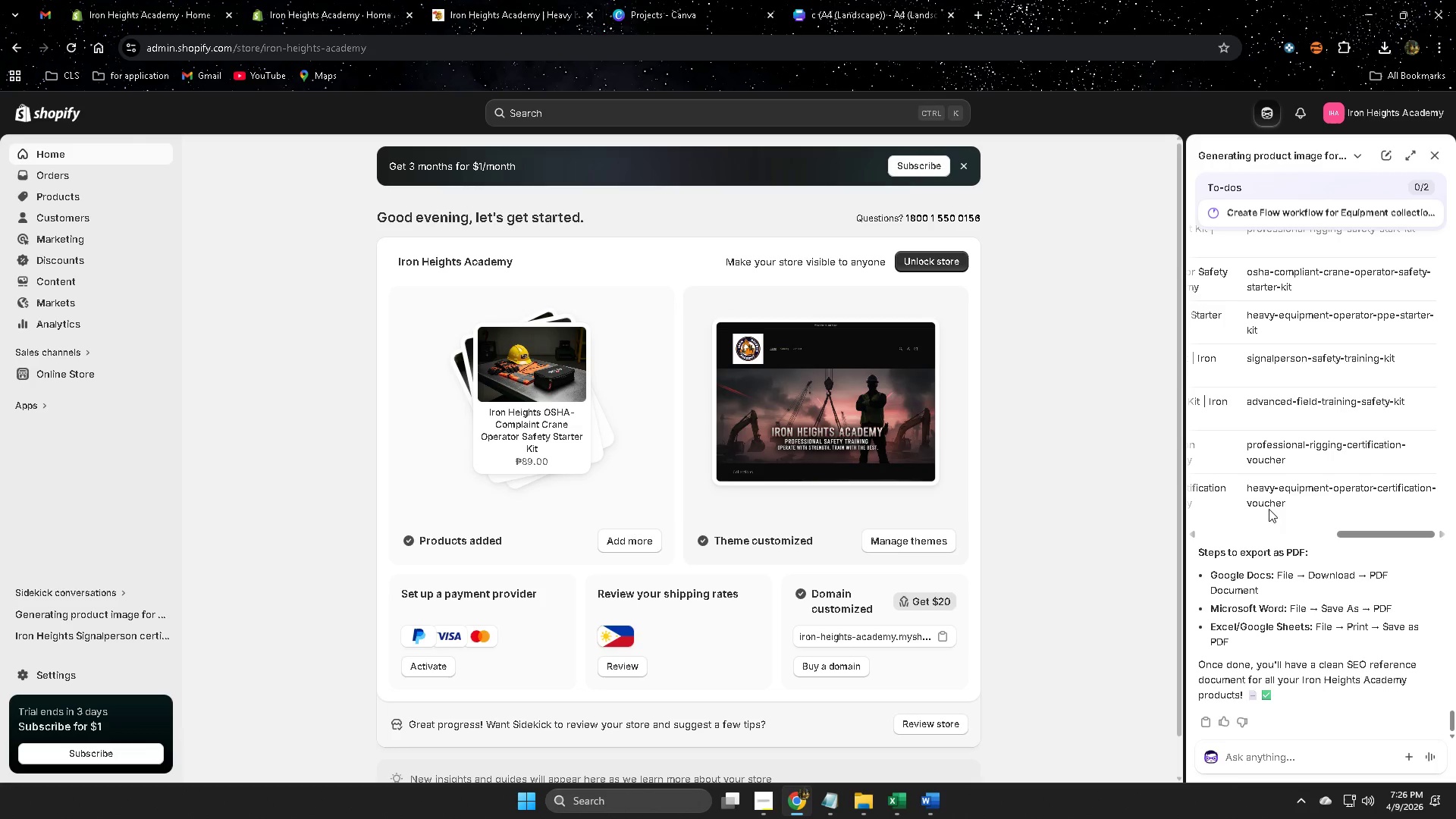 
left_click_drag(start_coordinate=[1364, 534], to_coordinate=[1233, 530])
 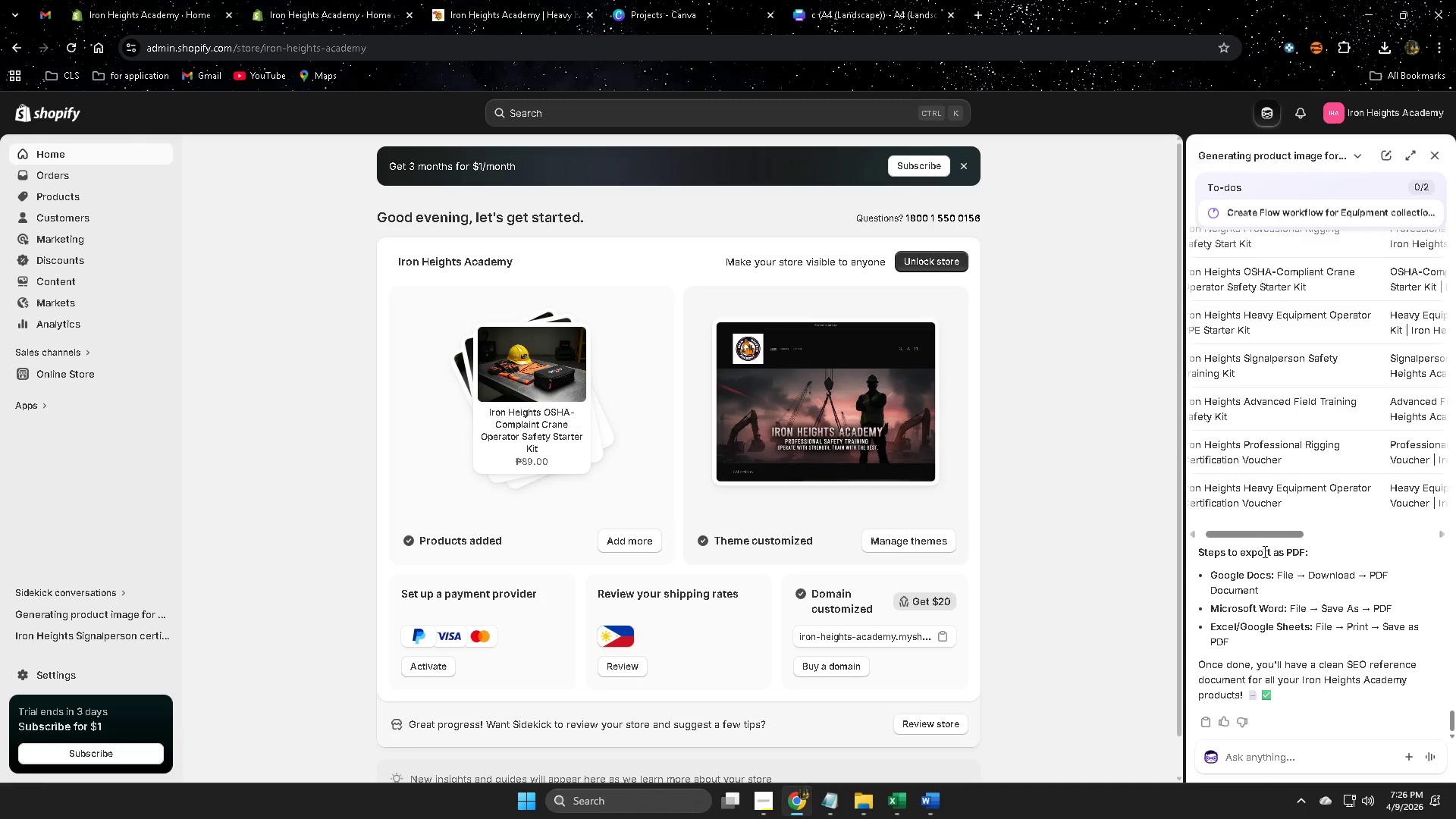 
left_click_drag(start_coordinate=[1262, 533], to_coordinate=[1184, 532])
 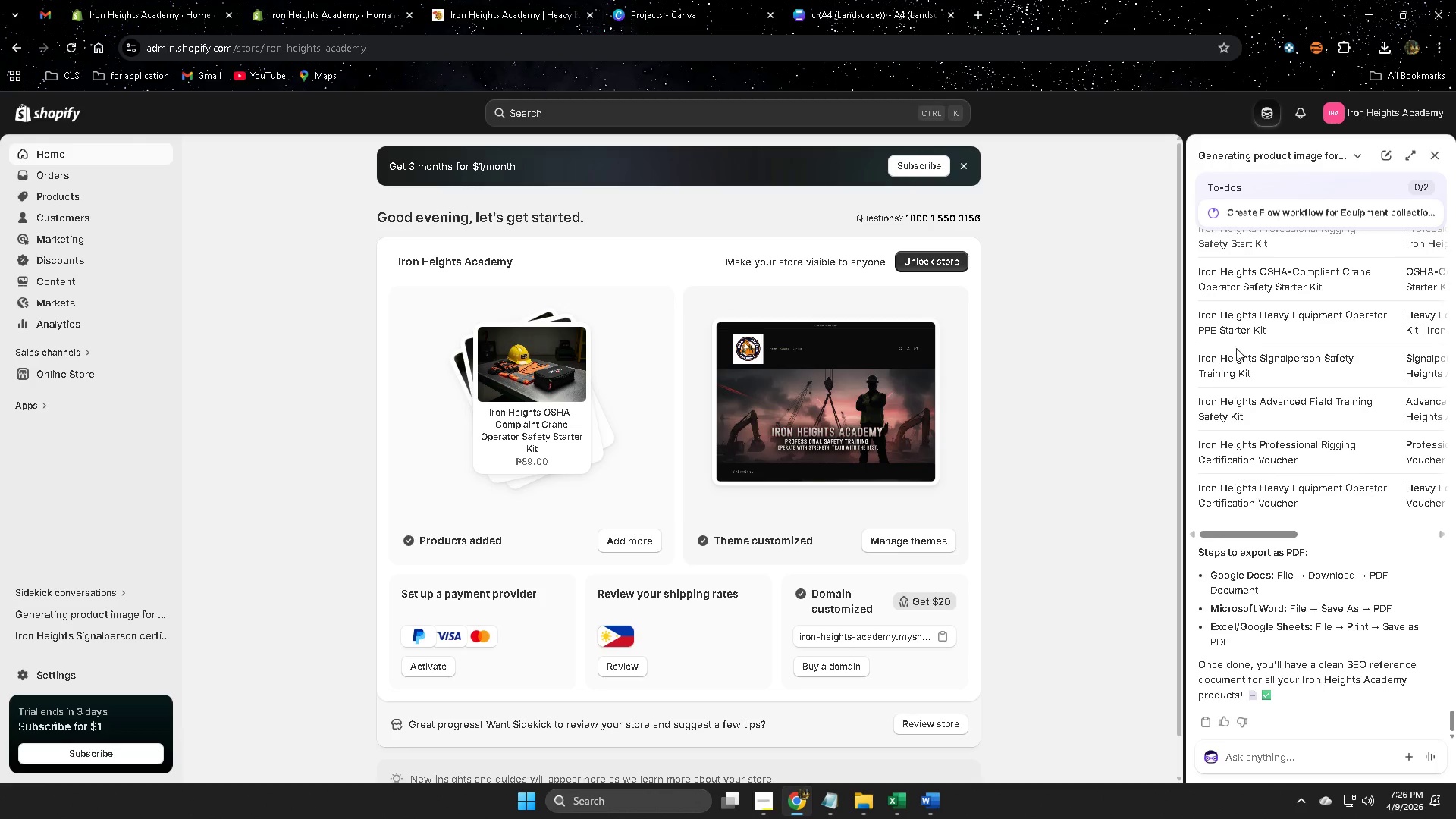 
scroll: coordinate [1259, 466], scroll_direction: up, amount: 1.0
 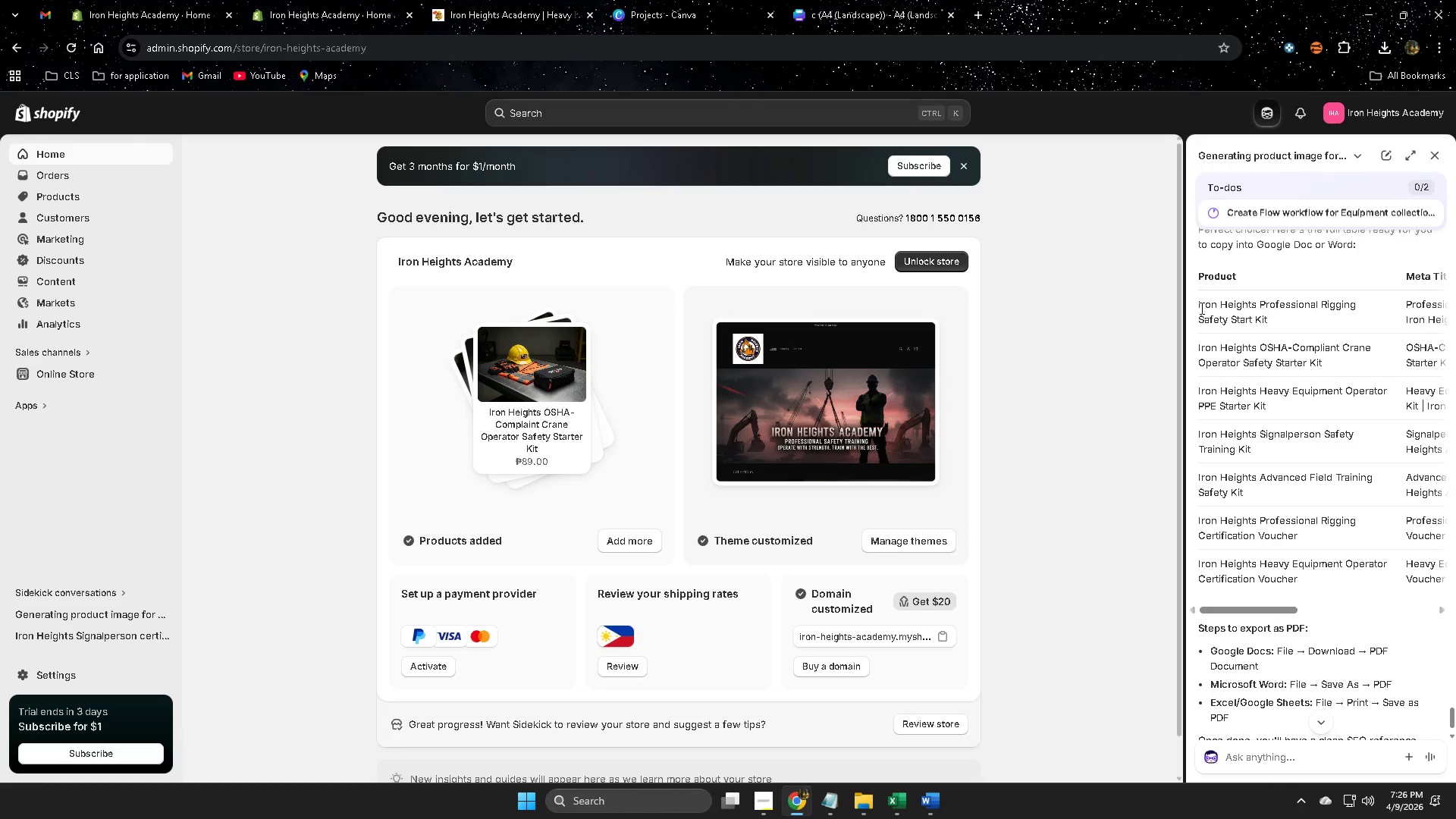 
left_click_drag(start_coordinate=[1208, 309], to_coordinate=[1455, 440])
 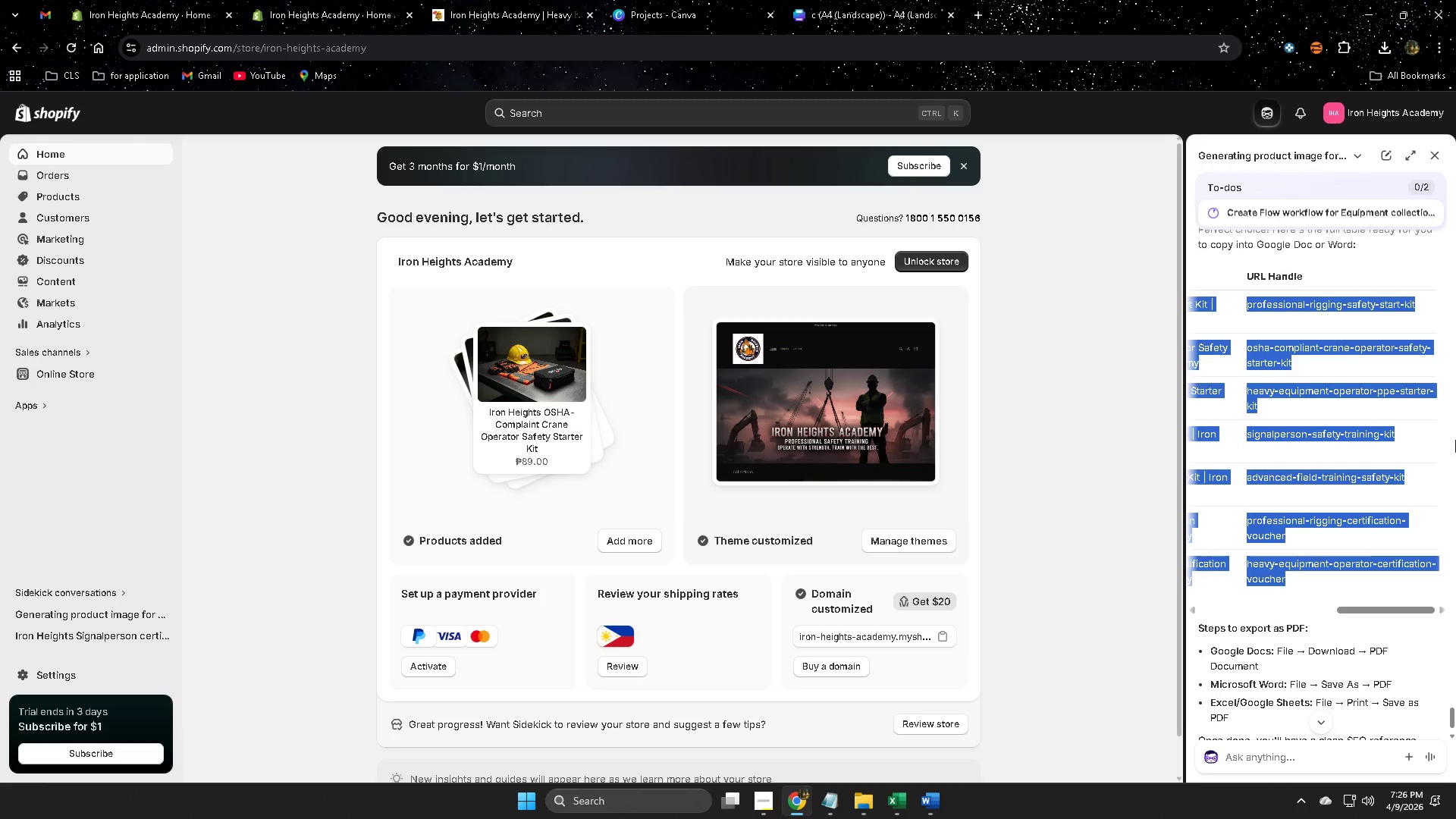 
key(Control+ControlLeft)
 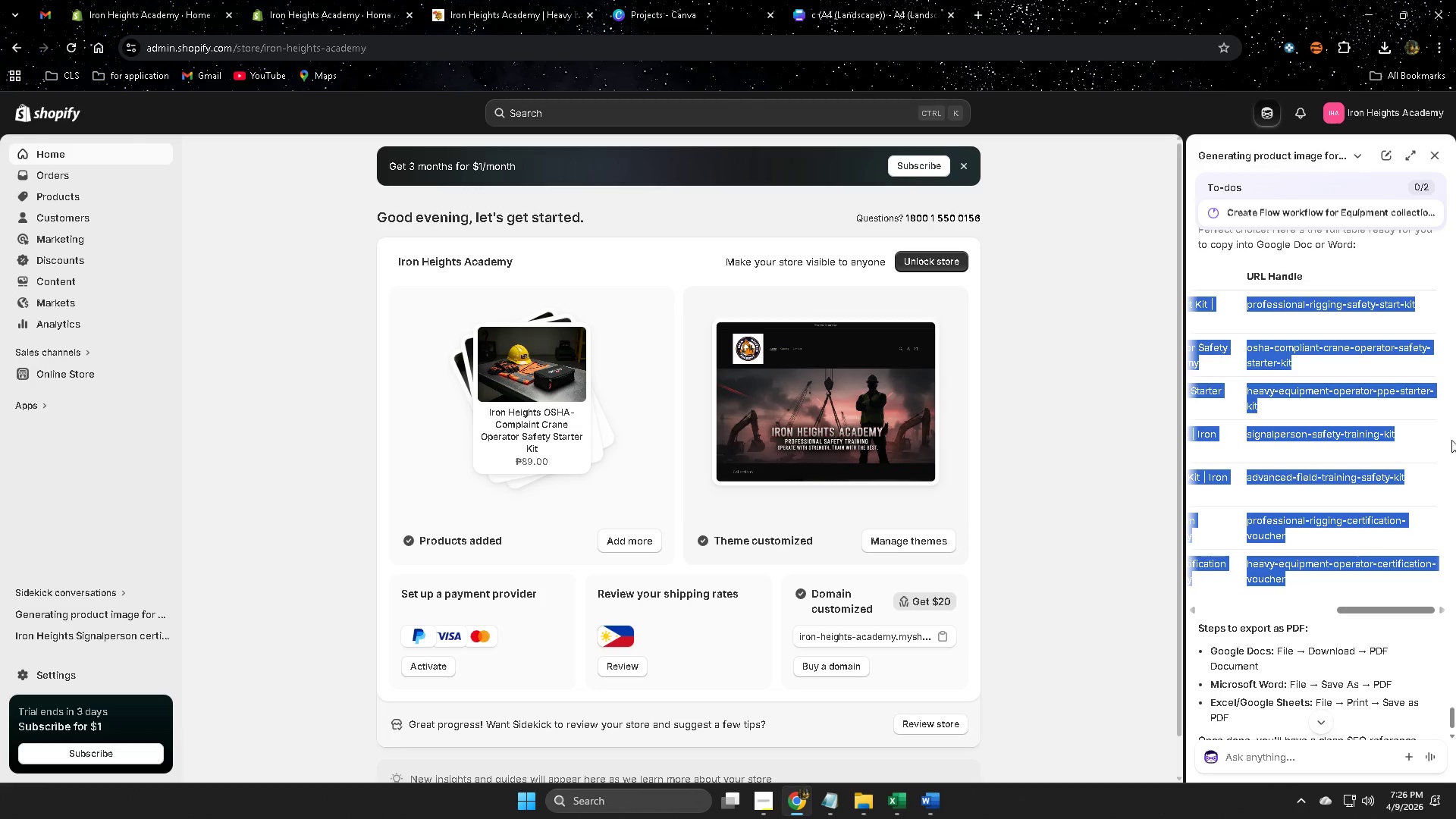 
key(Control+C)
 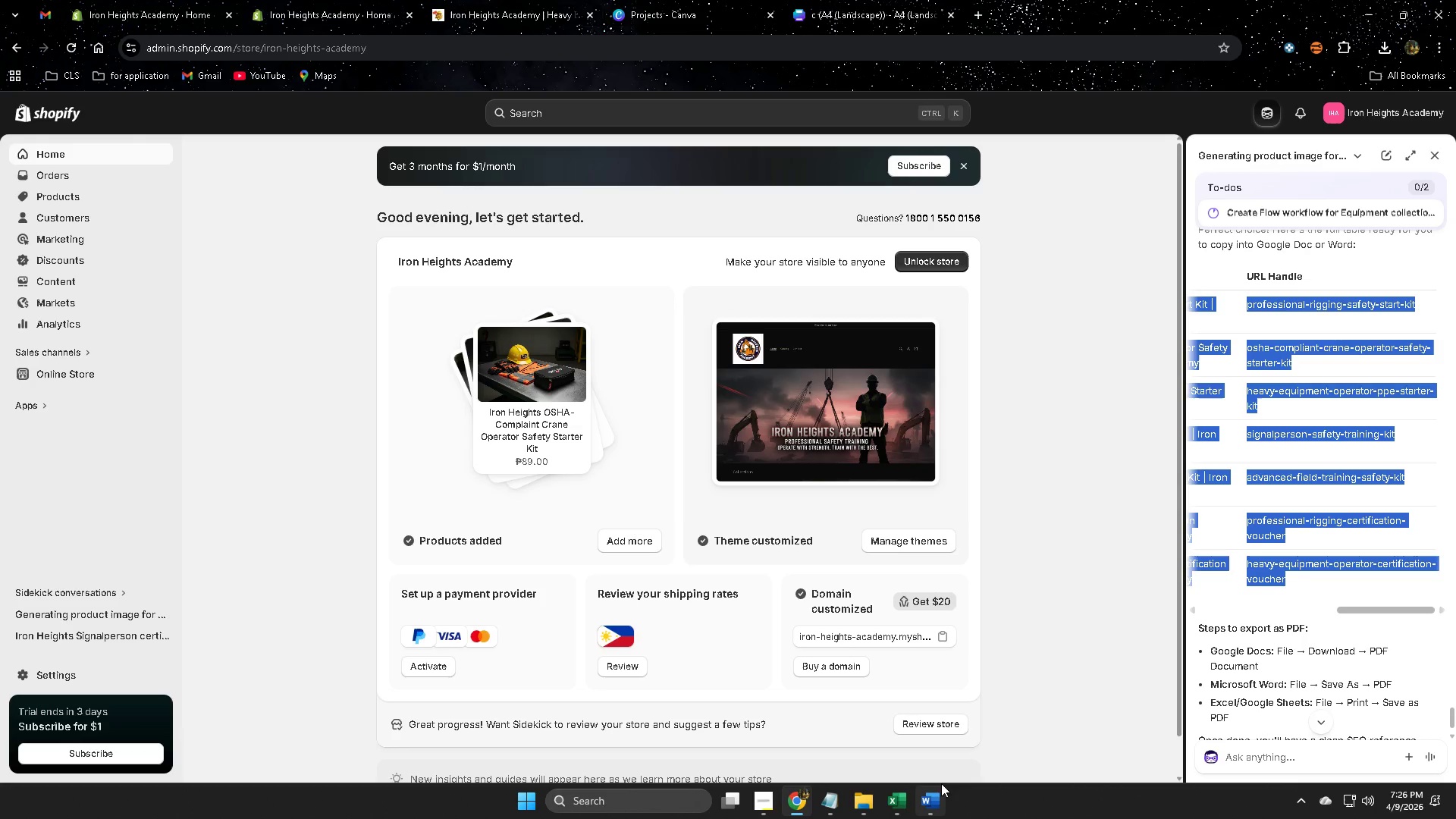 
left_click([937, 801])
 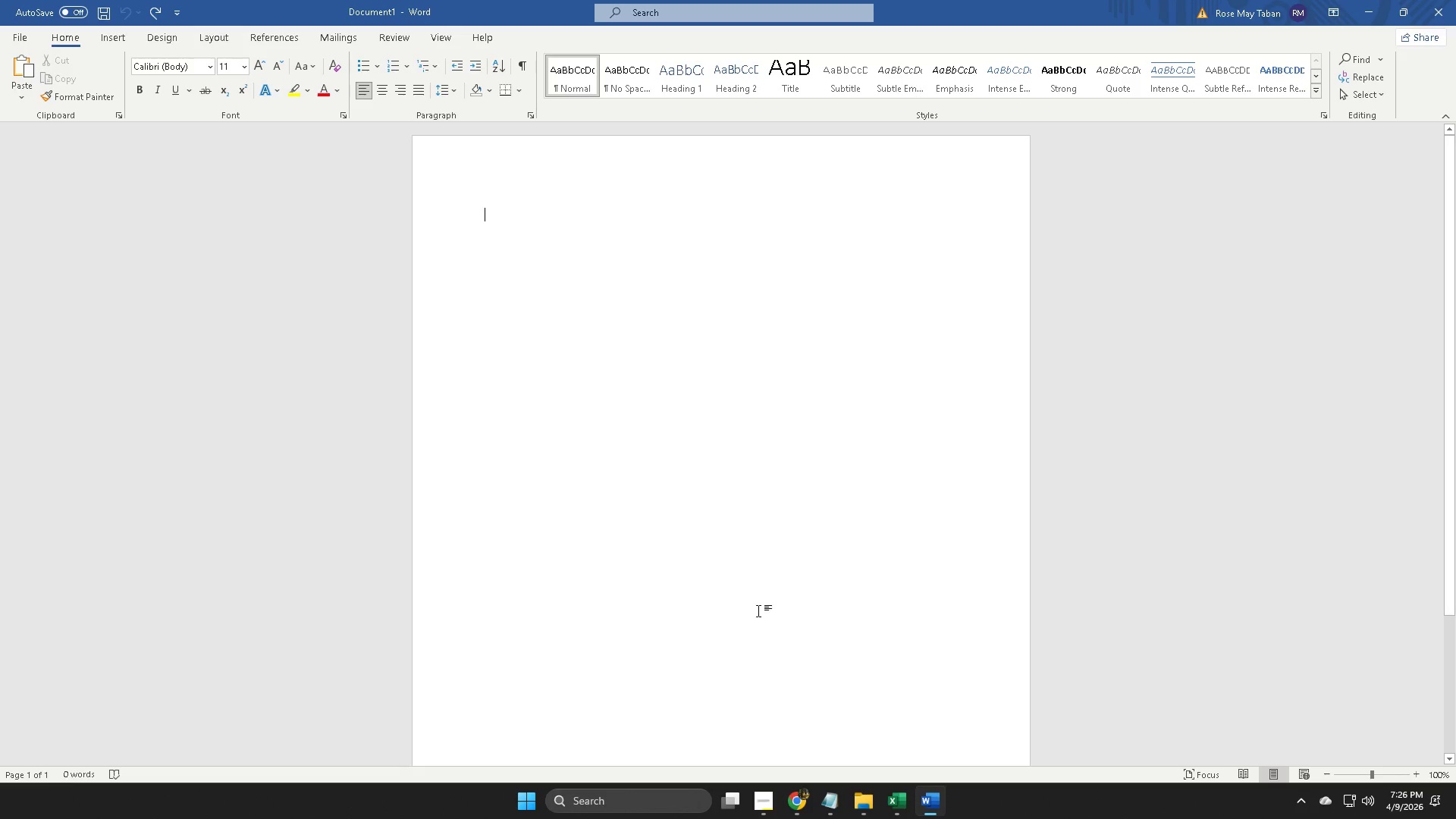 
key(Control+V)
 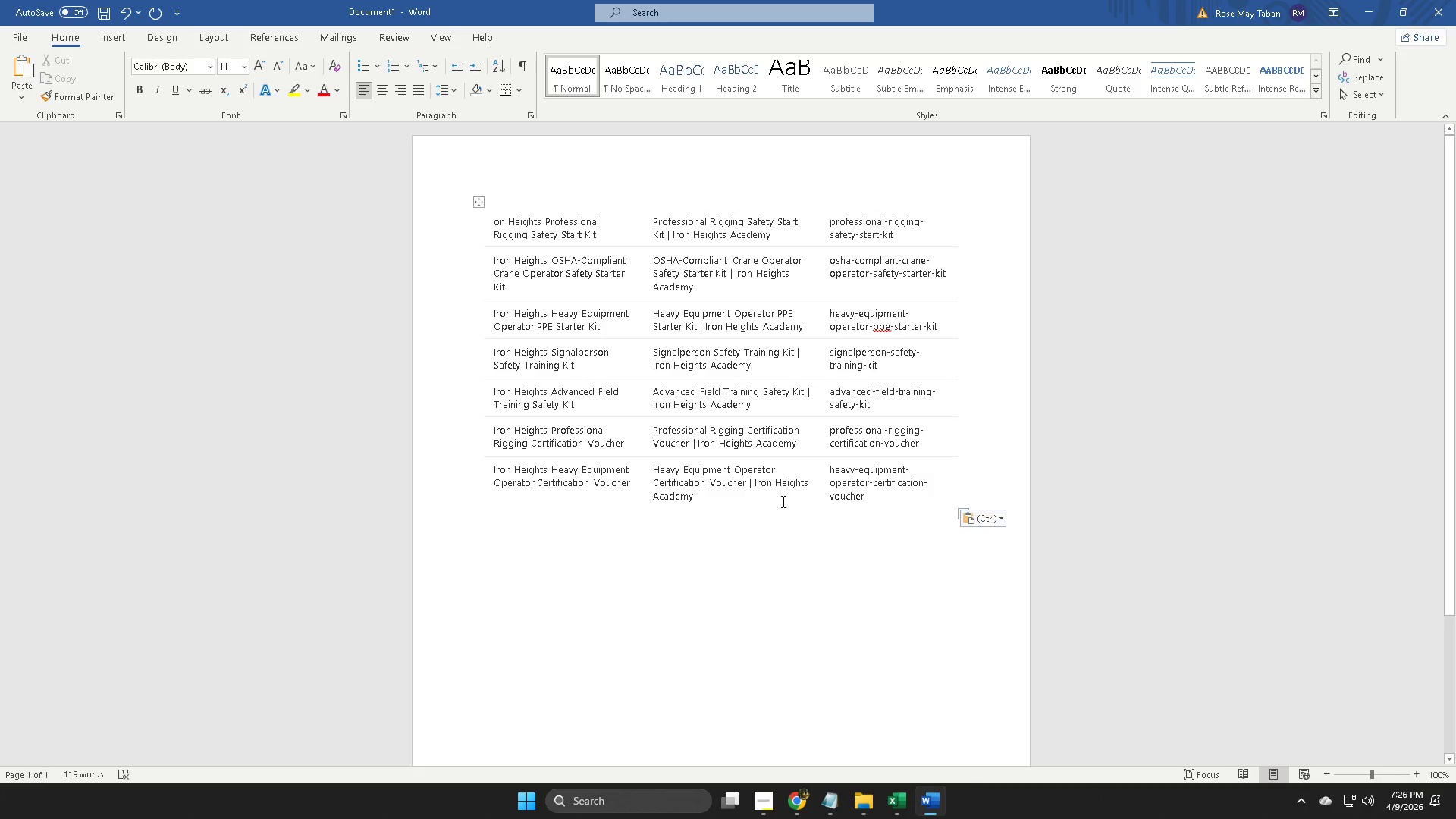 
left_click([515, 516])
 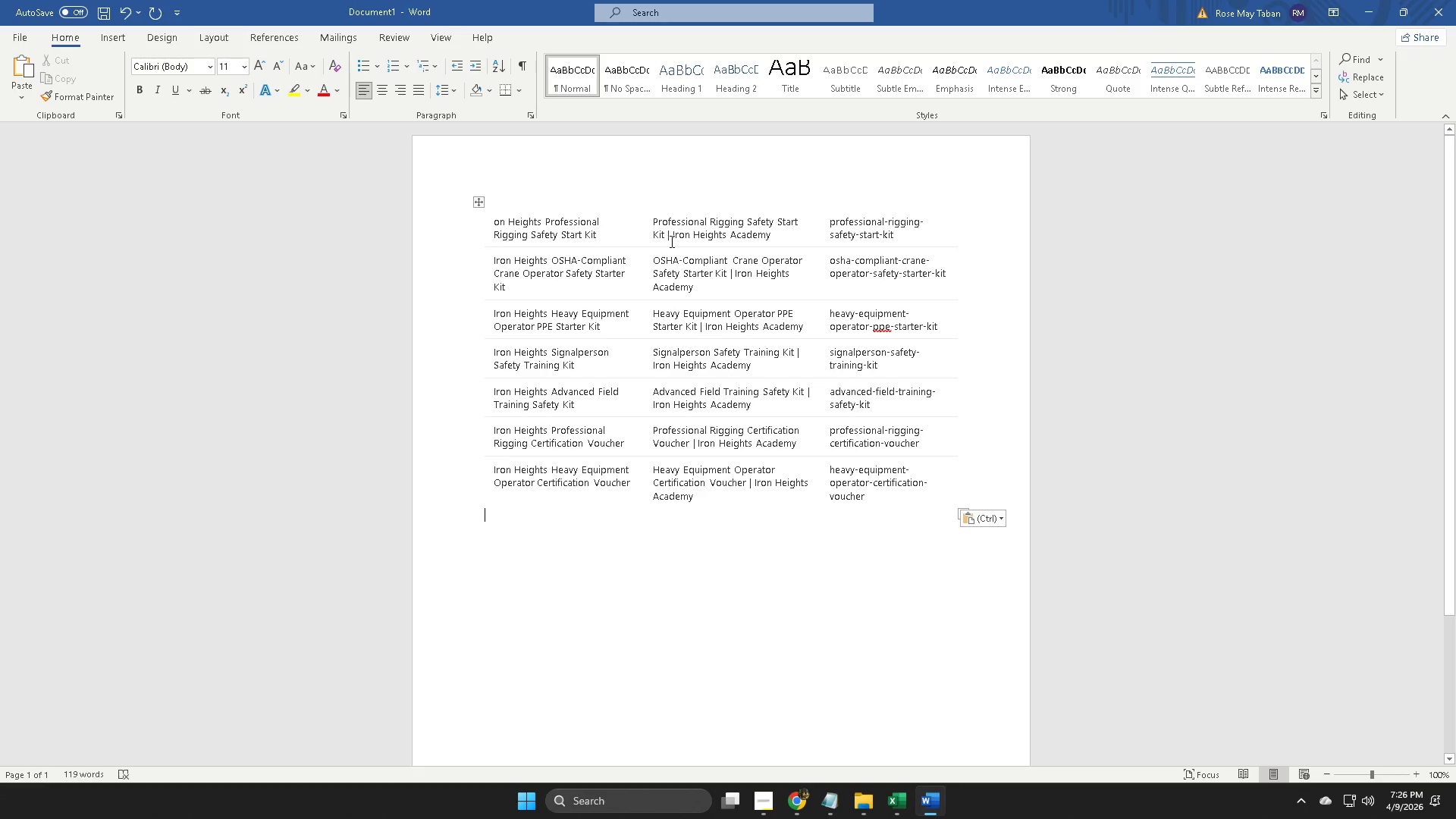 
wait(13.73)
 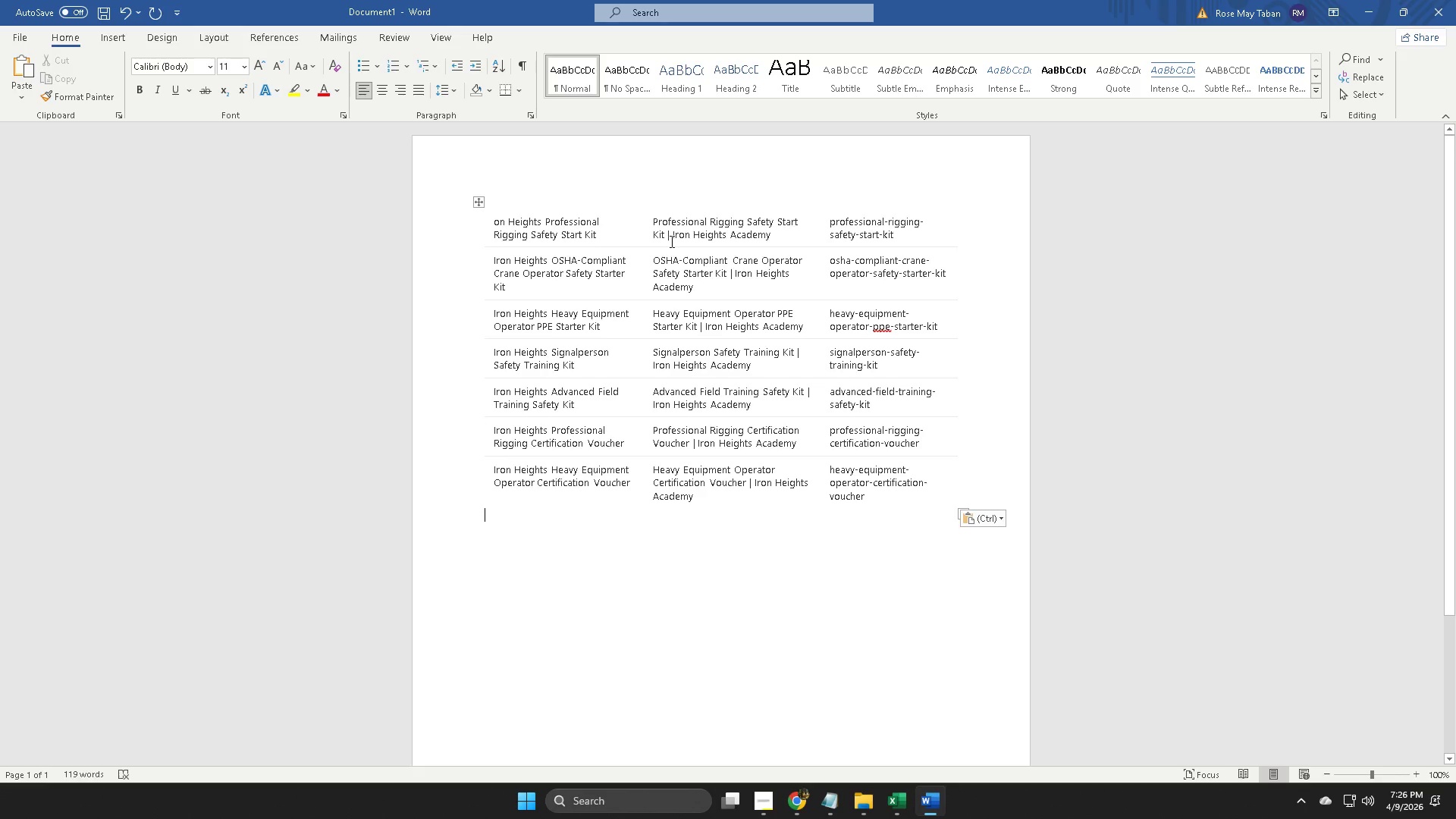 
left_click([1440, 9])
 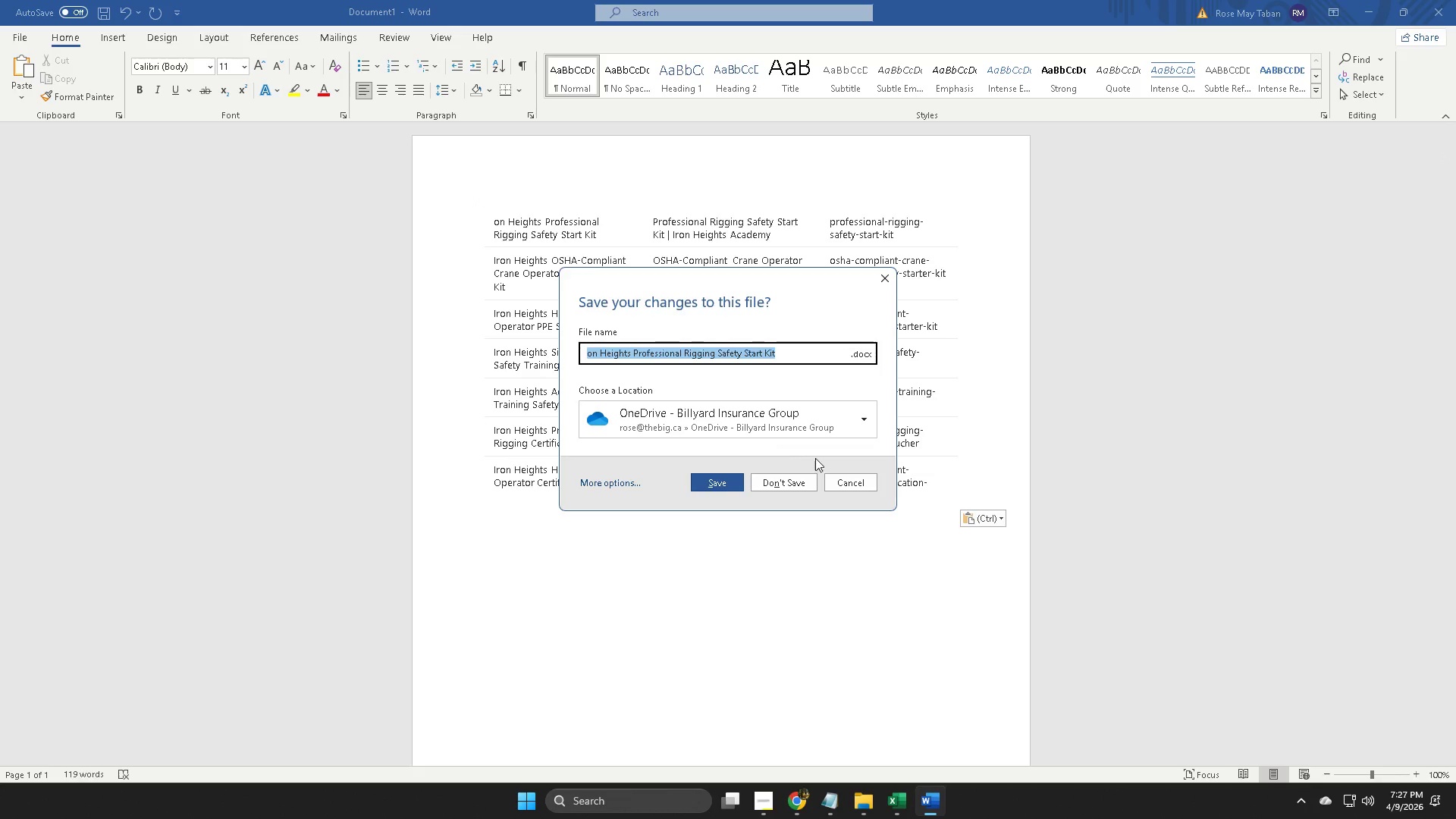 
left_click([783, 485])
 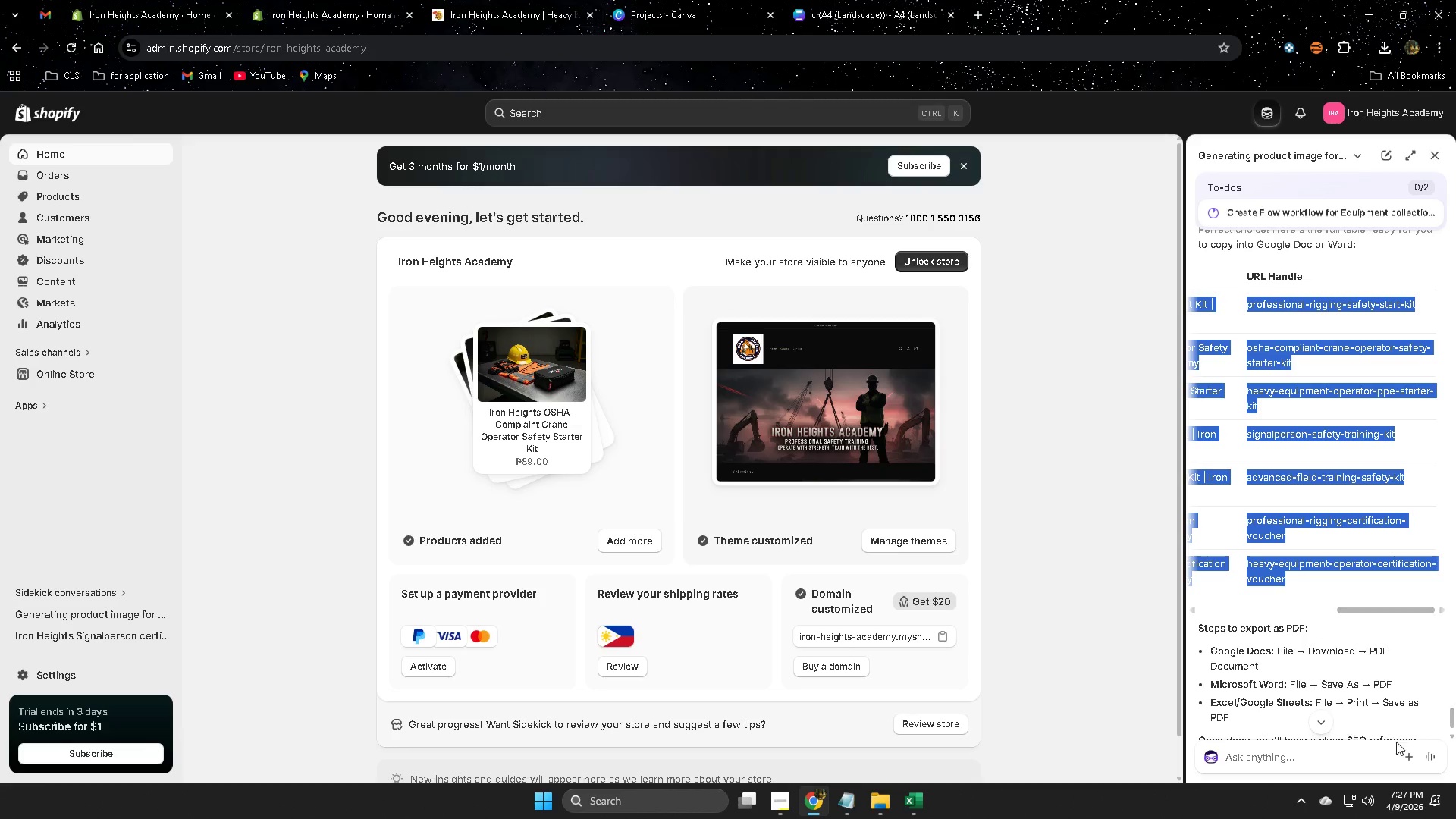 
scroll: coordinate [1342, 672], scroll_direction: down, amount: 3.0
 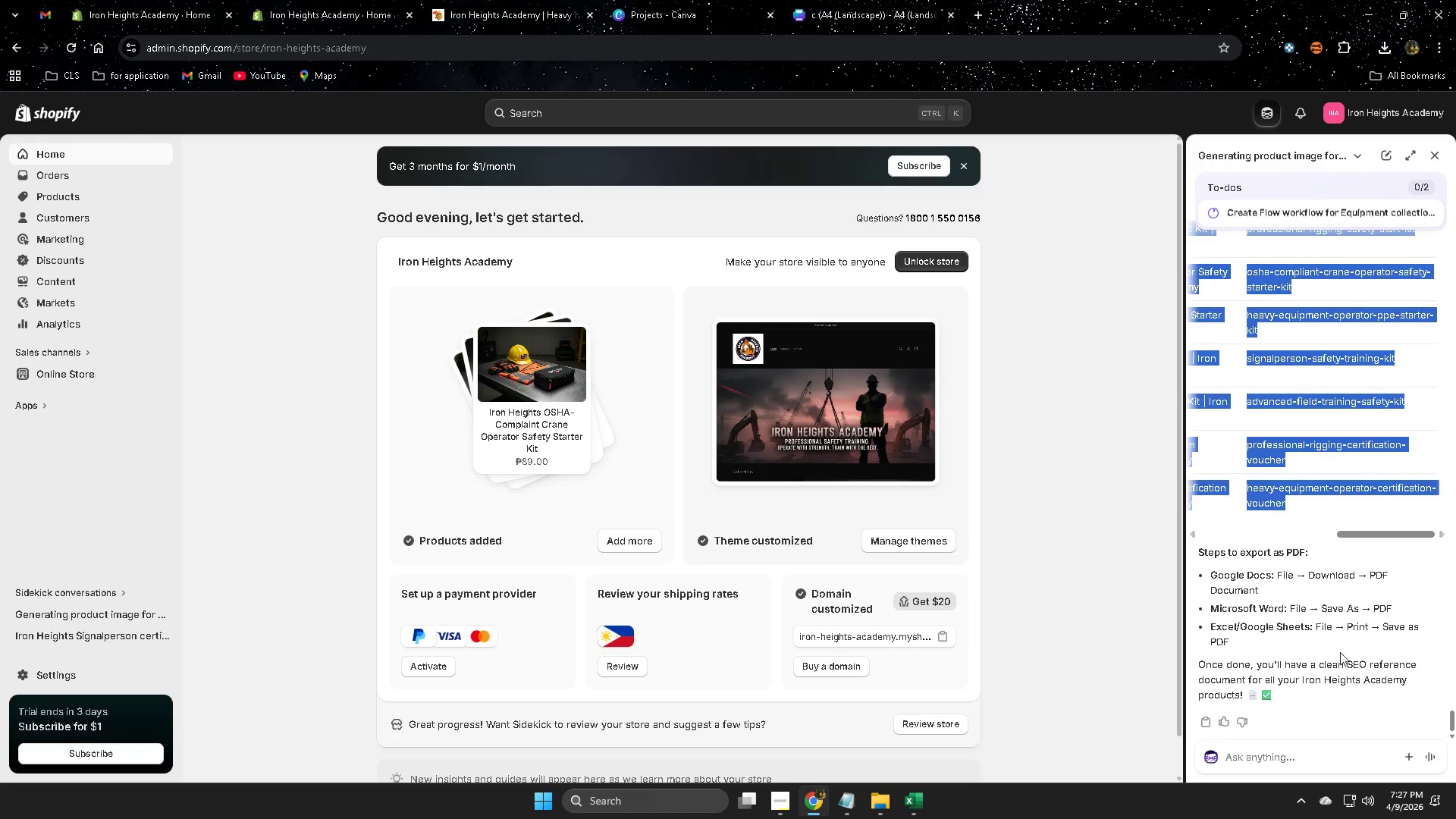 
scroll: coordinate [1318, 620], scroll_direction: up, amount: 11.0
 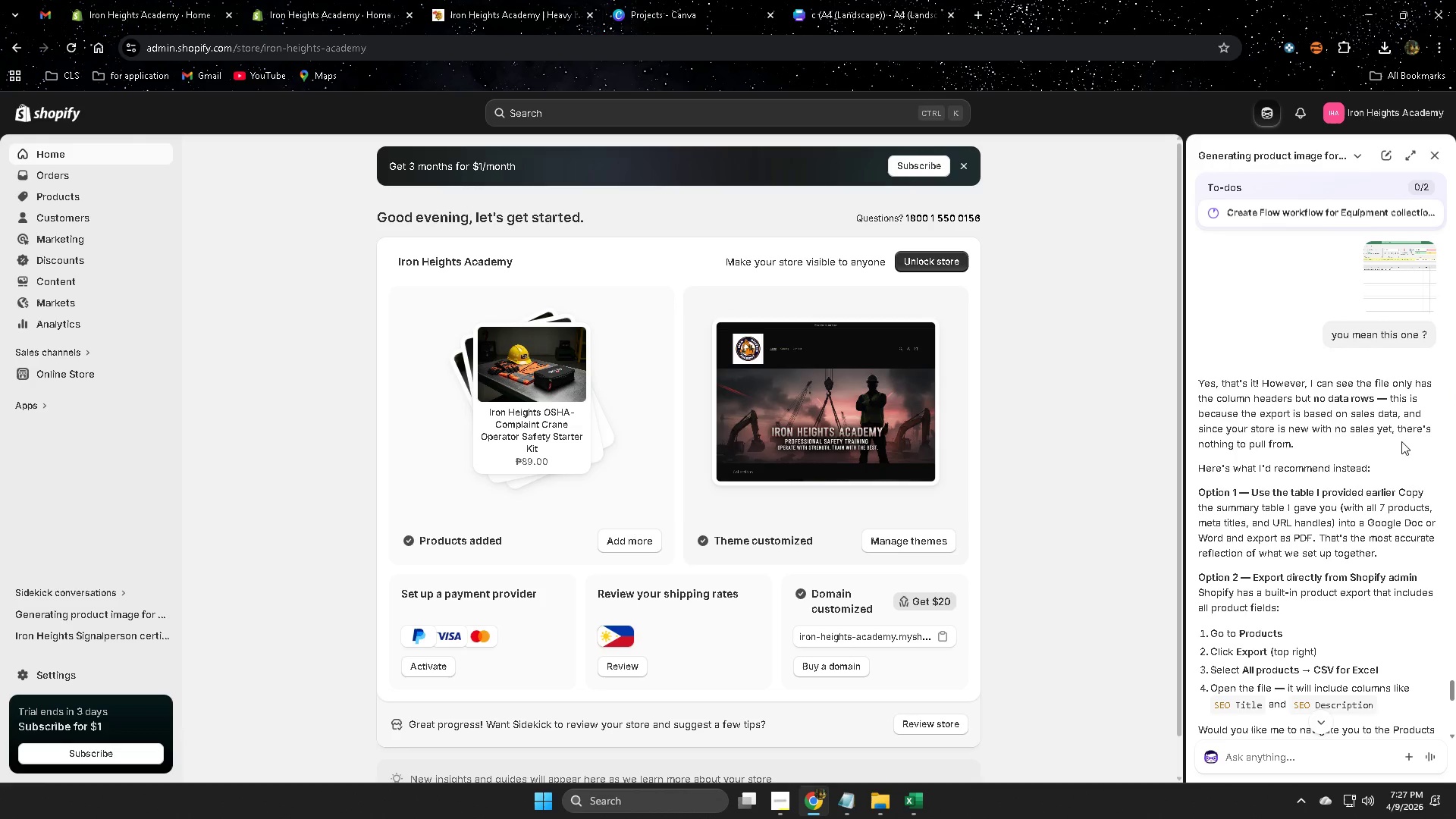 
wait(5.33)
 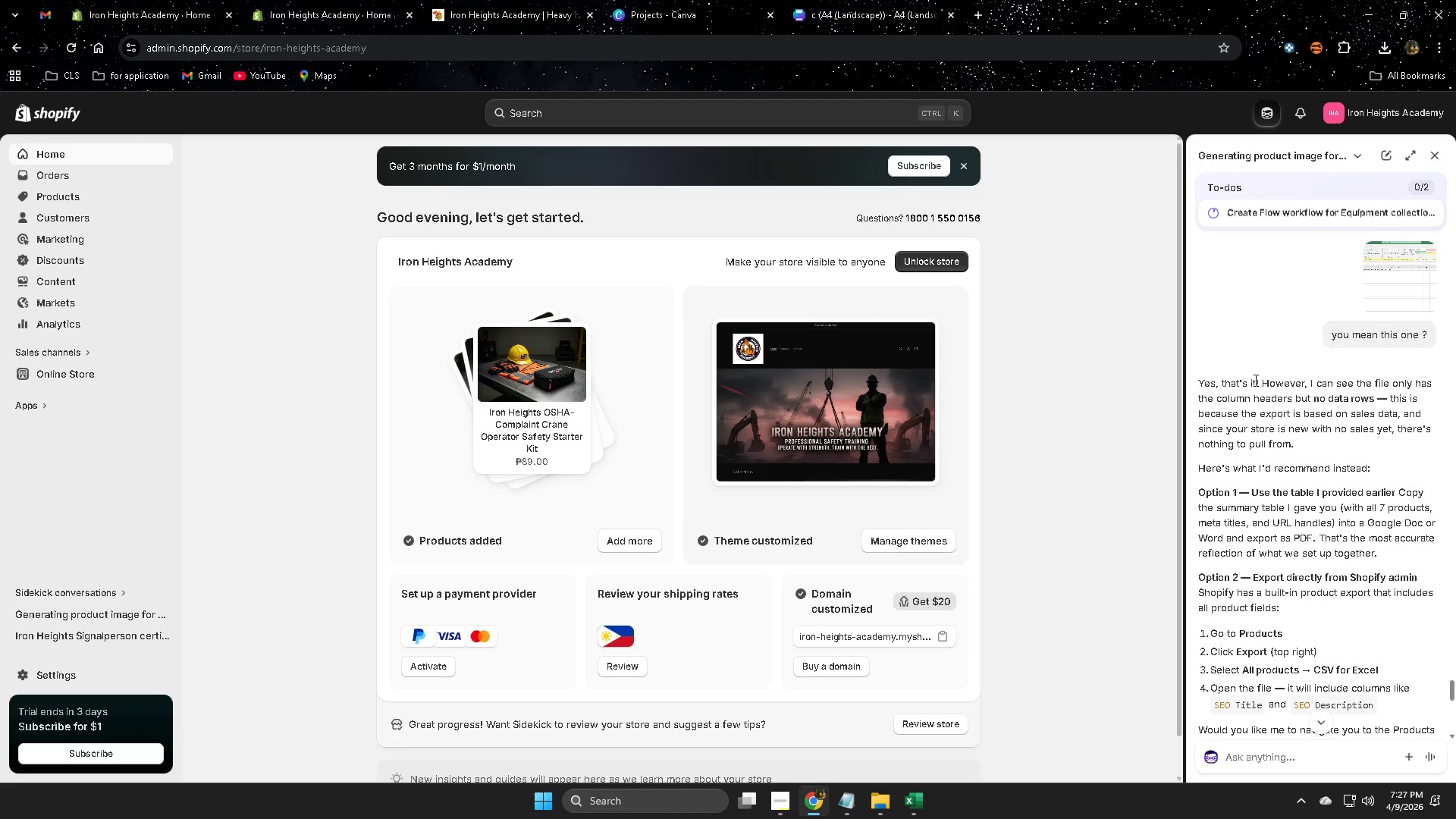 
scroll: coordinate [1397, 433], scroll_direction: up, amount: 3.0
 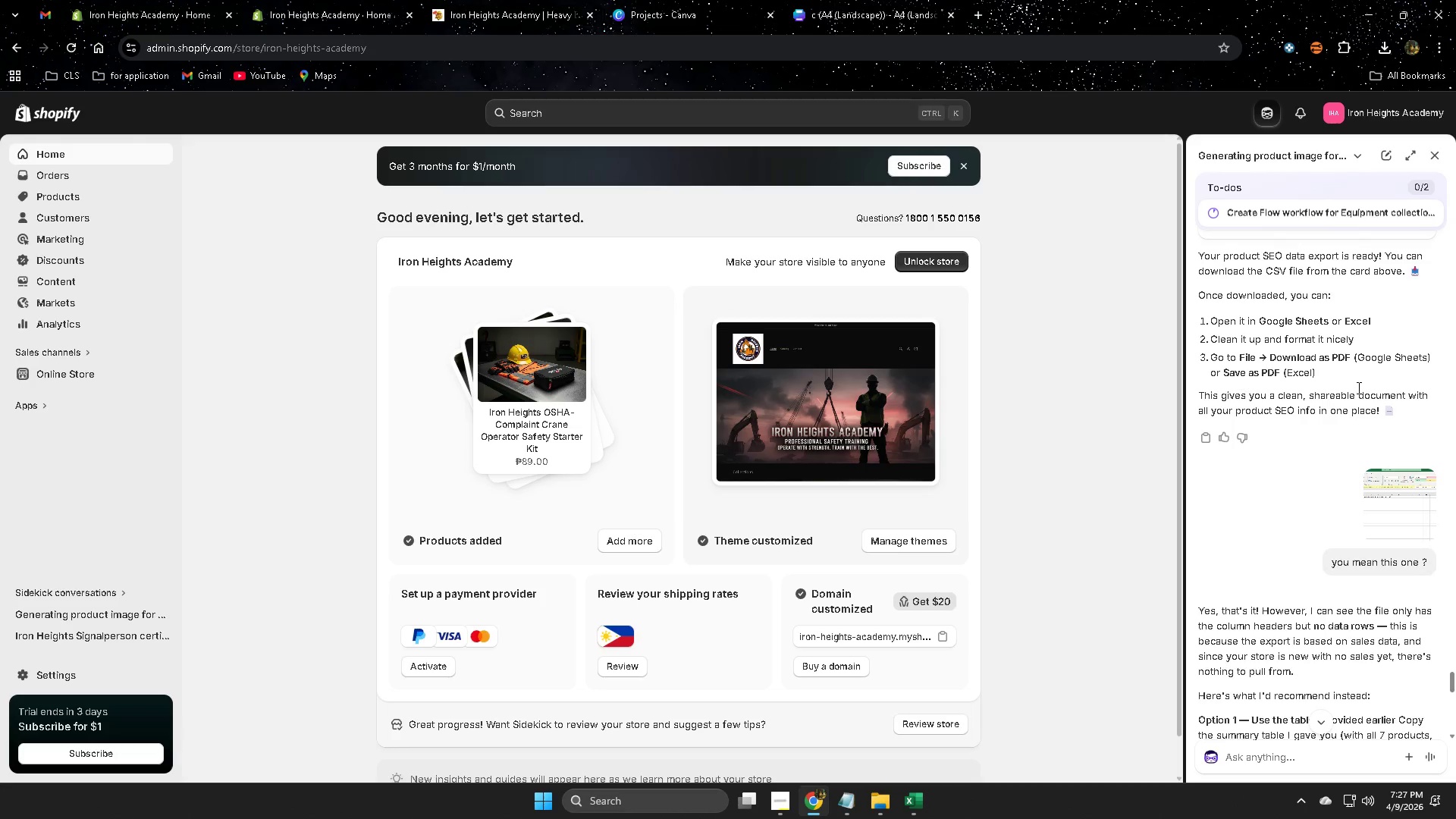 
wait(6.93)
 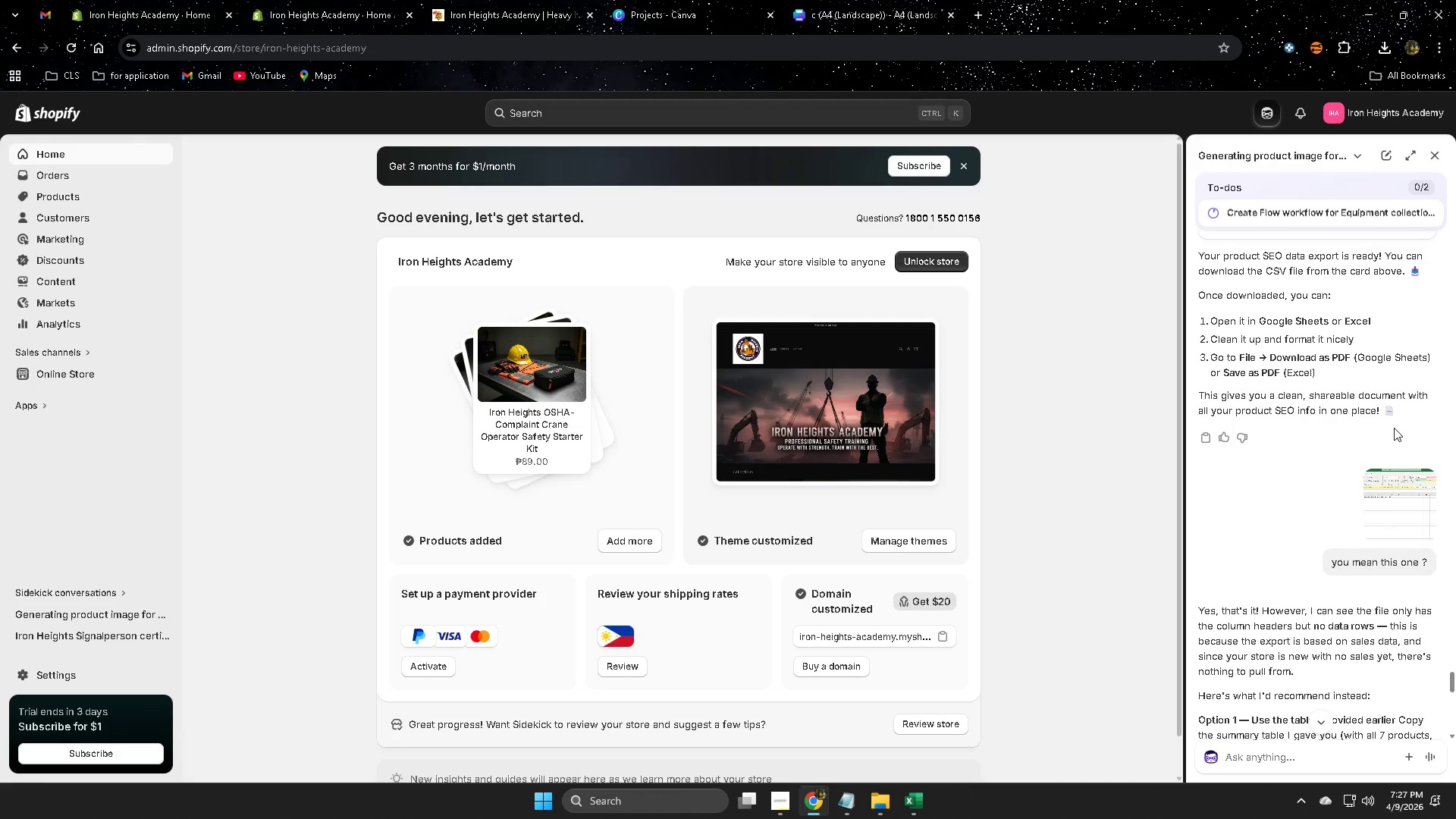 
scroll: coordinate [1340, 377], scroll_direction: up, amount: 4.0
 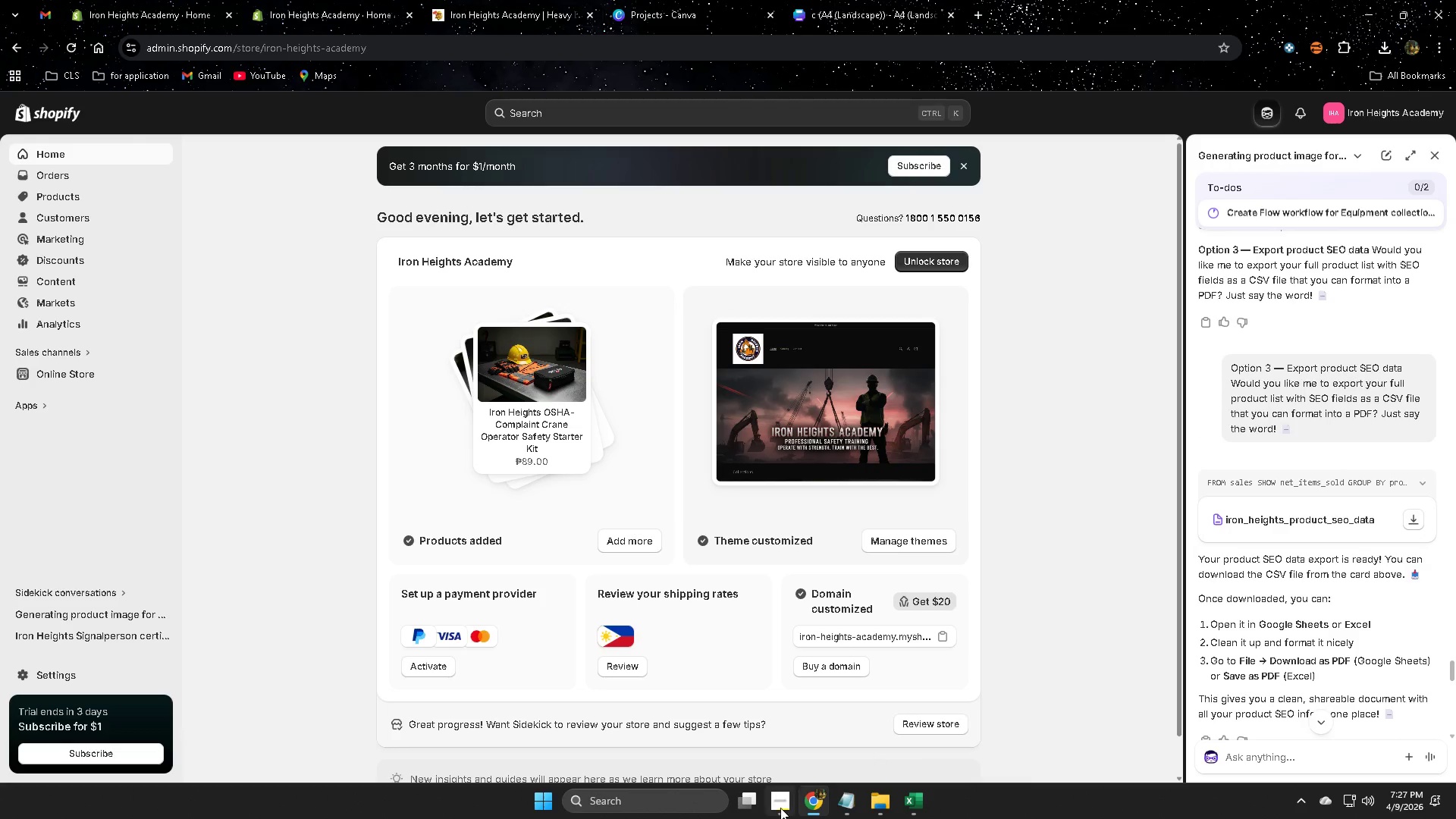 
left_click([784, 802])